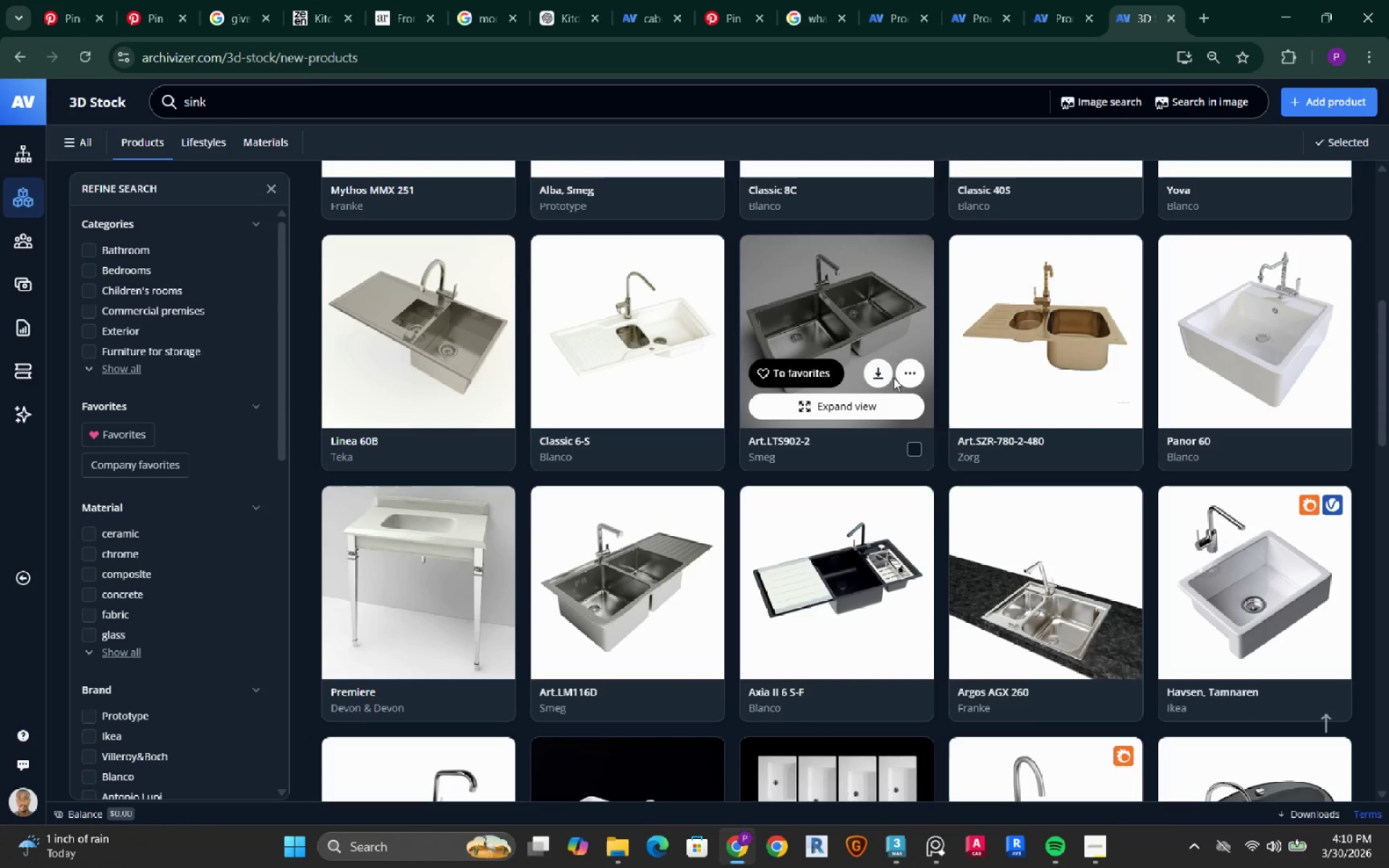 
left_click([879, 380])
 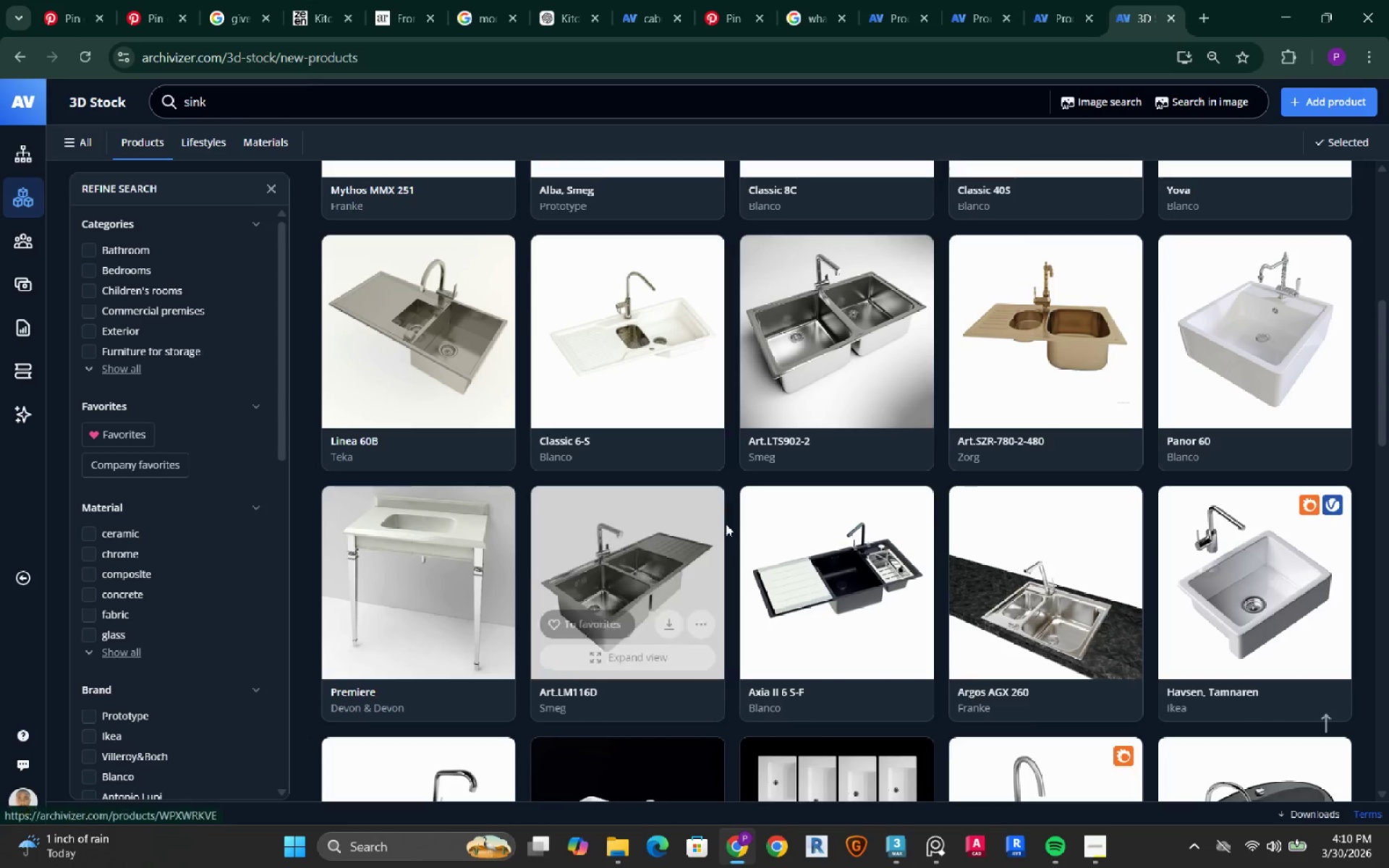 
scroll: coordinate [730, 512], scroll_direction: down, amount: 2.0
 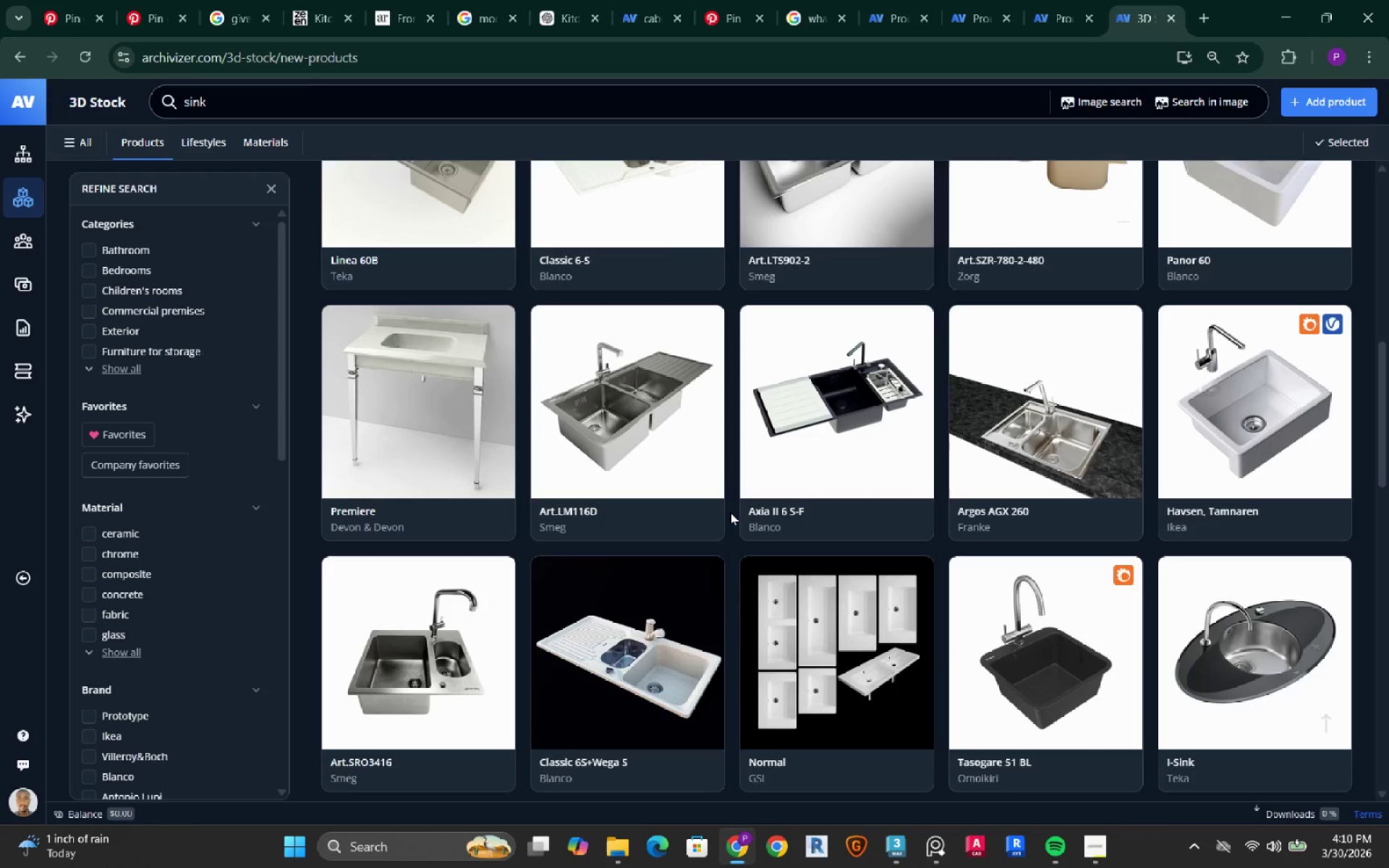 
scroll: coordinate [730, 512], scroll_direction: up, amount: 11.0
 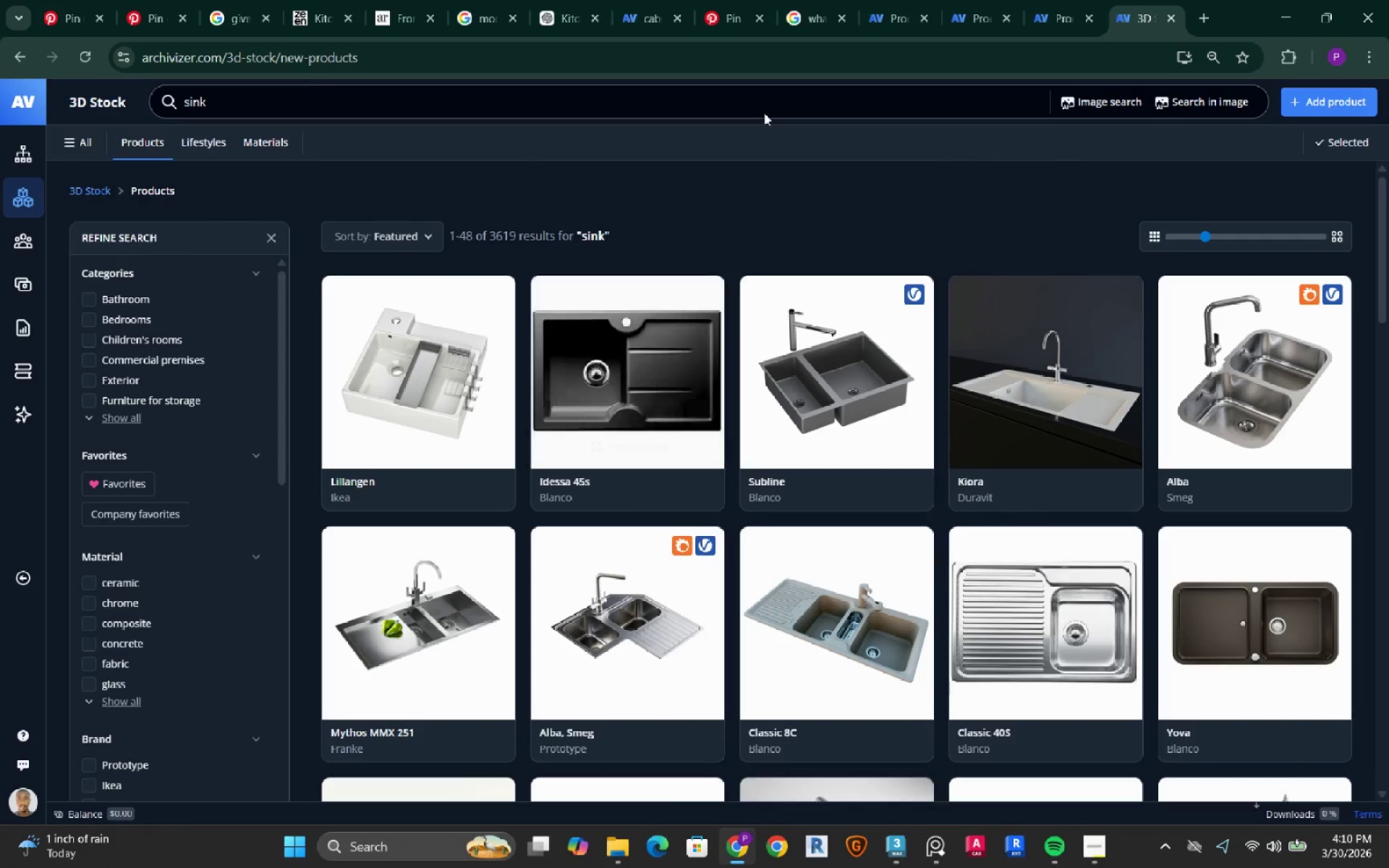 
left_click([729, 12])
 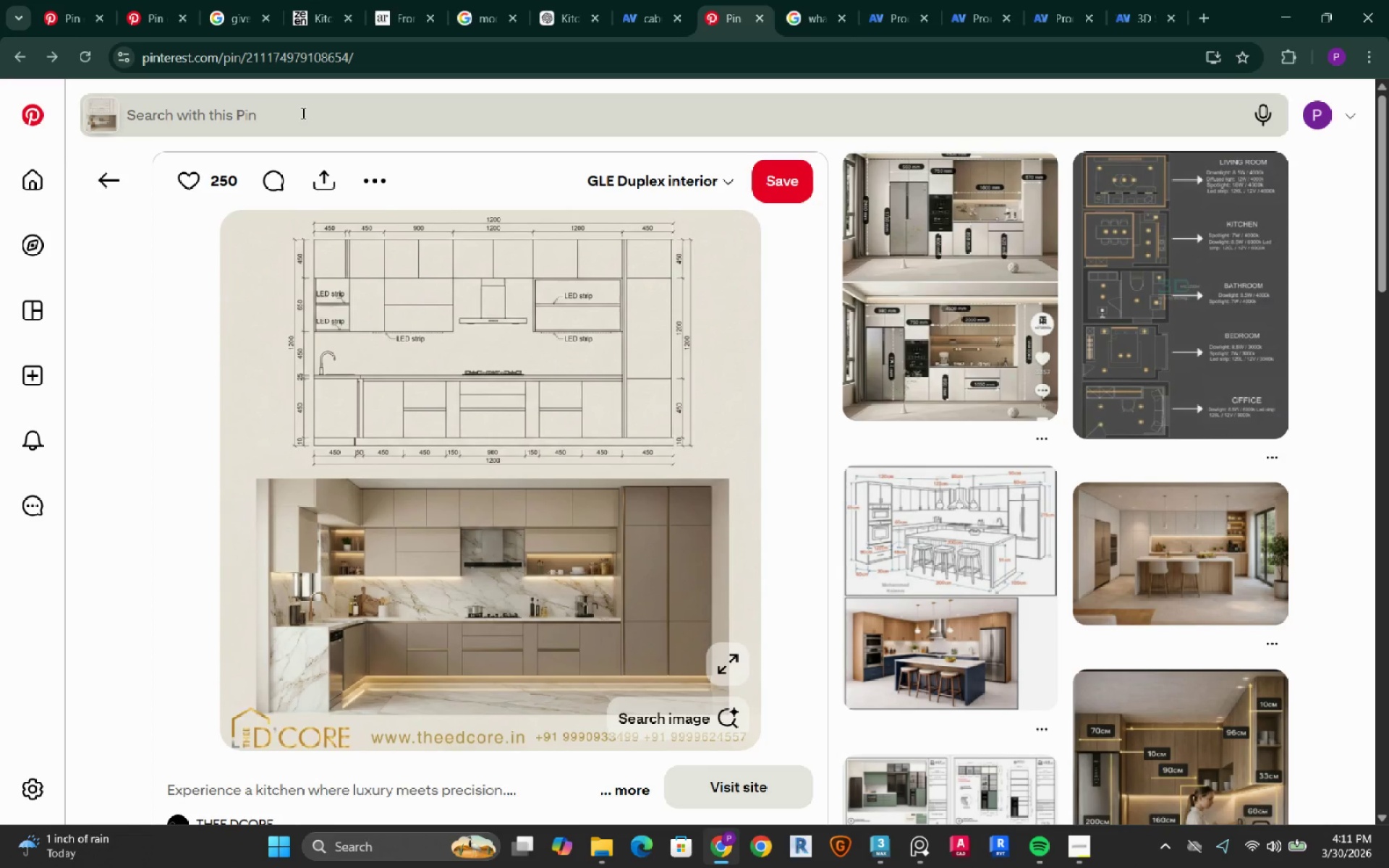 
wait(5.52)
 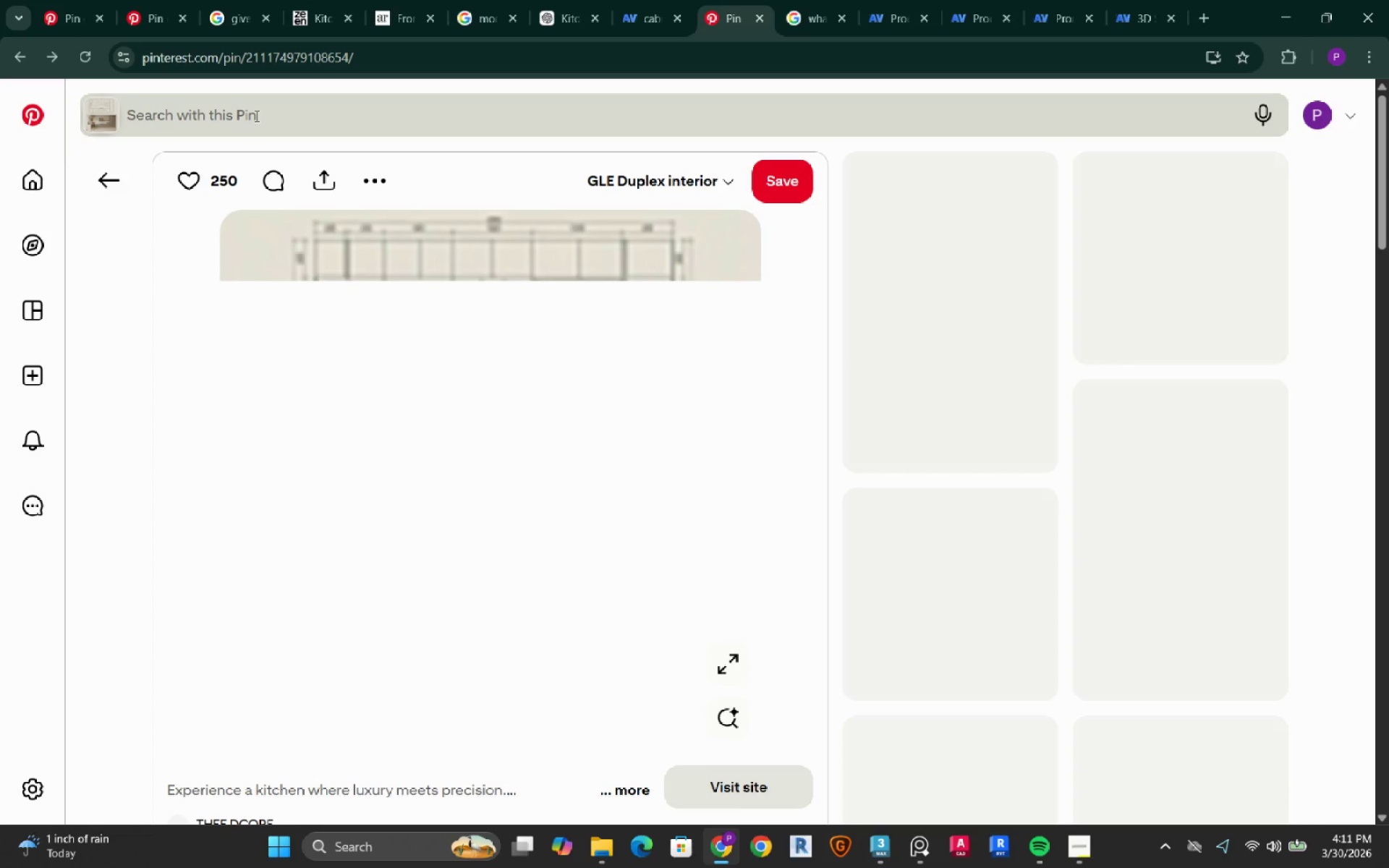 
left_click([938, 844])
 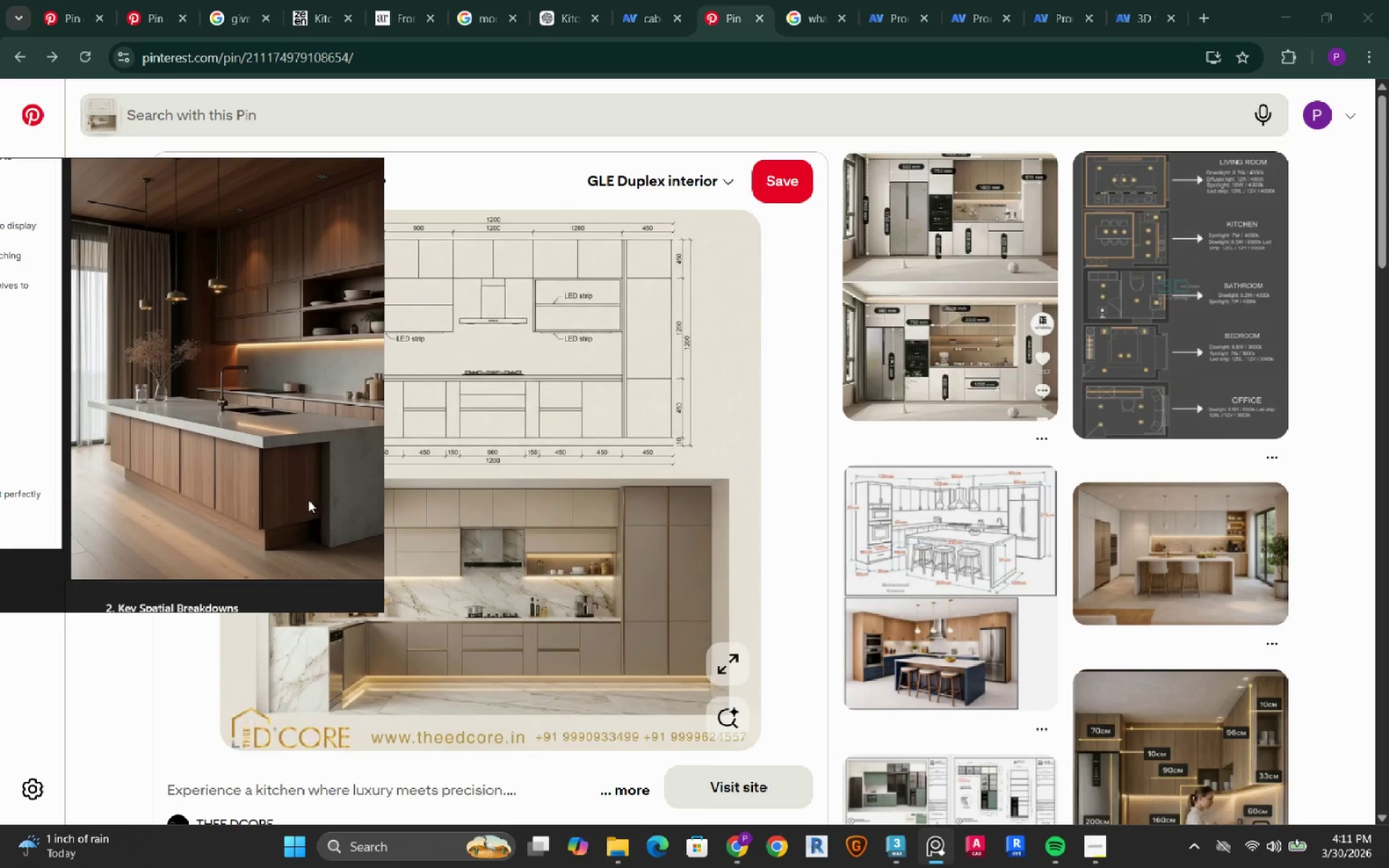 
scroll: coordinate [208, 455], scroll_direction: down, amount: 1.0
 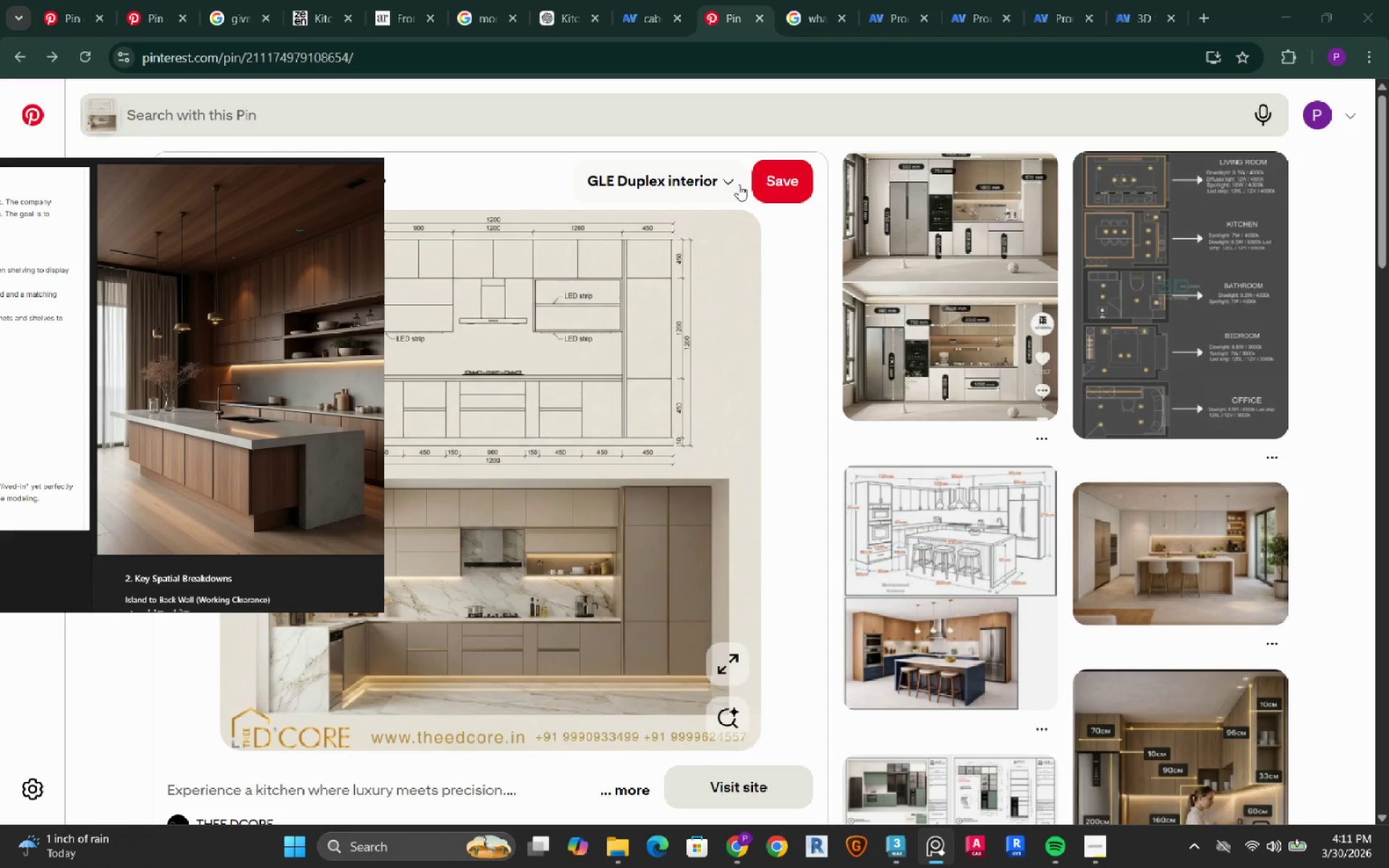 
left_click([734, 182])
 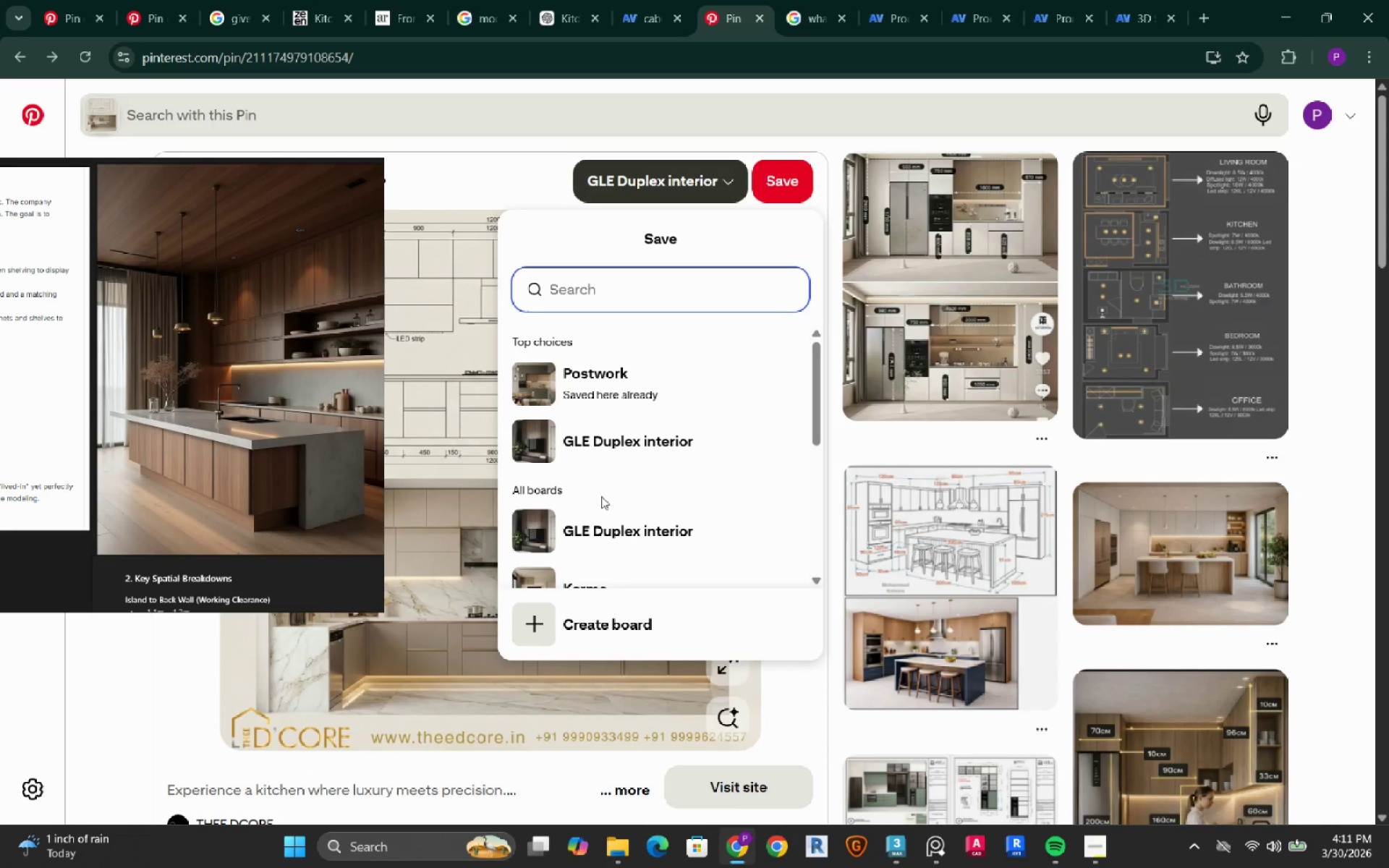 
left_click([520, 171])
 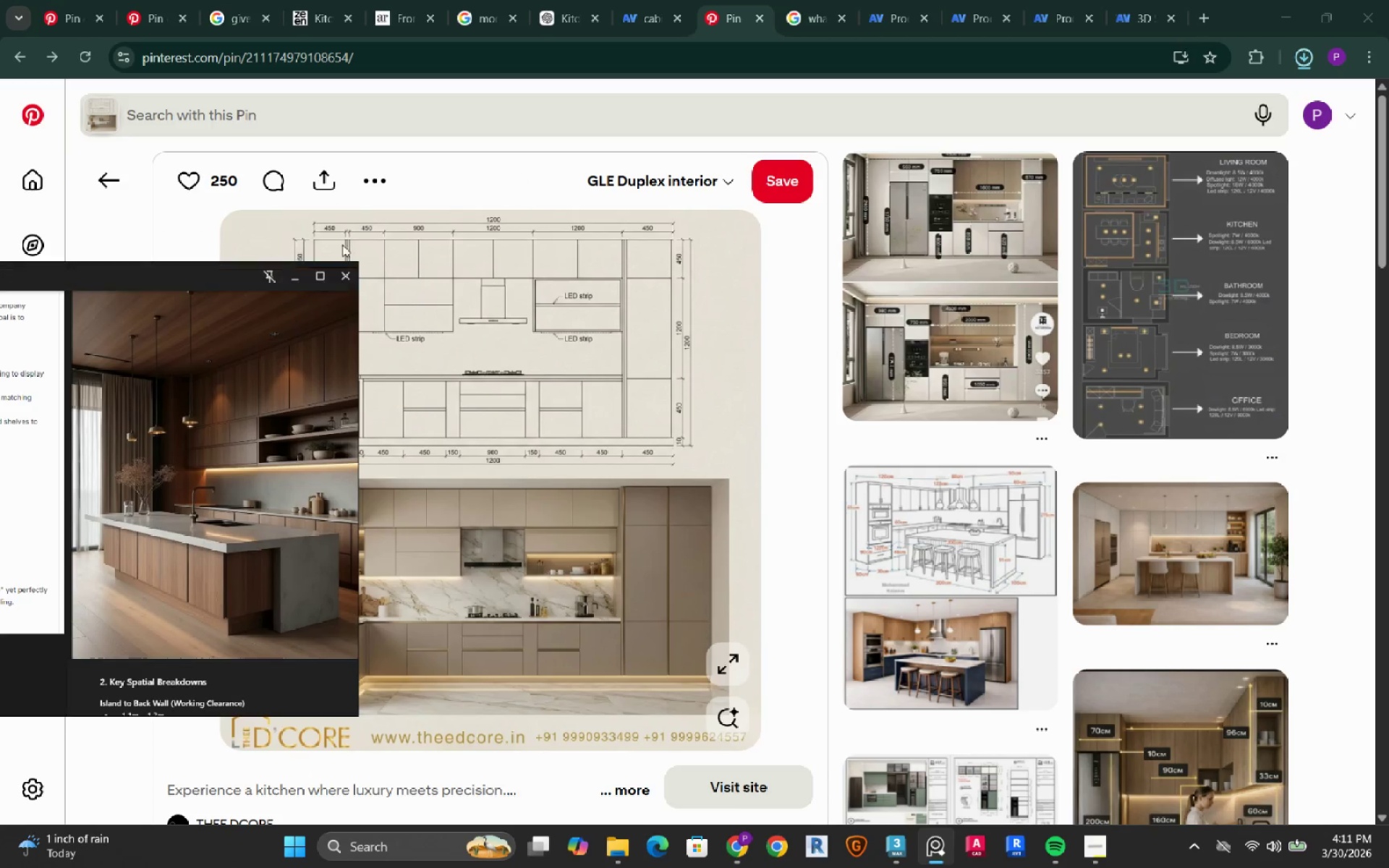 
right_click([391, 185])
 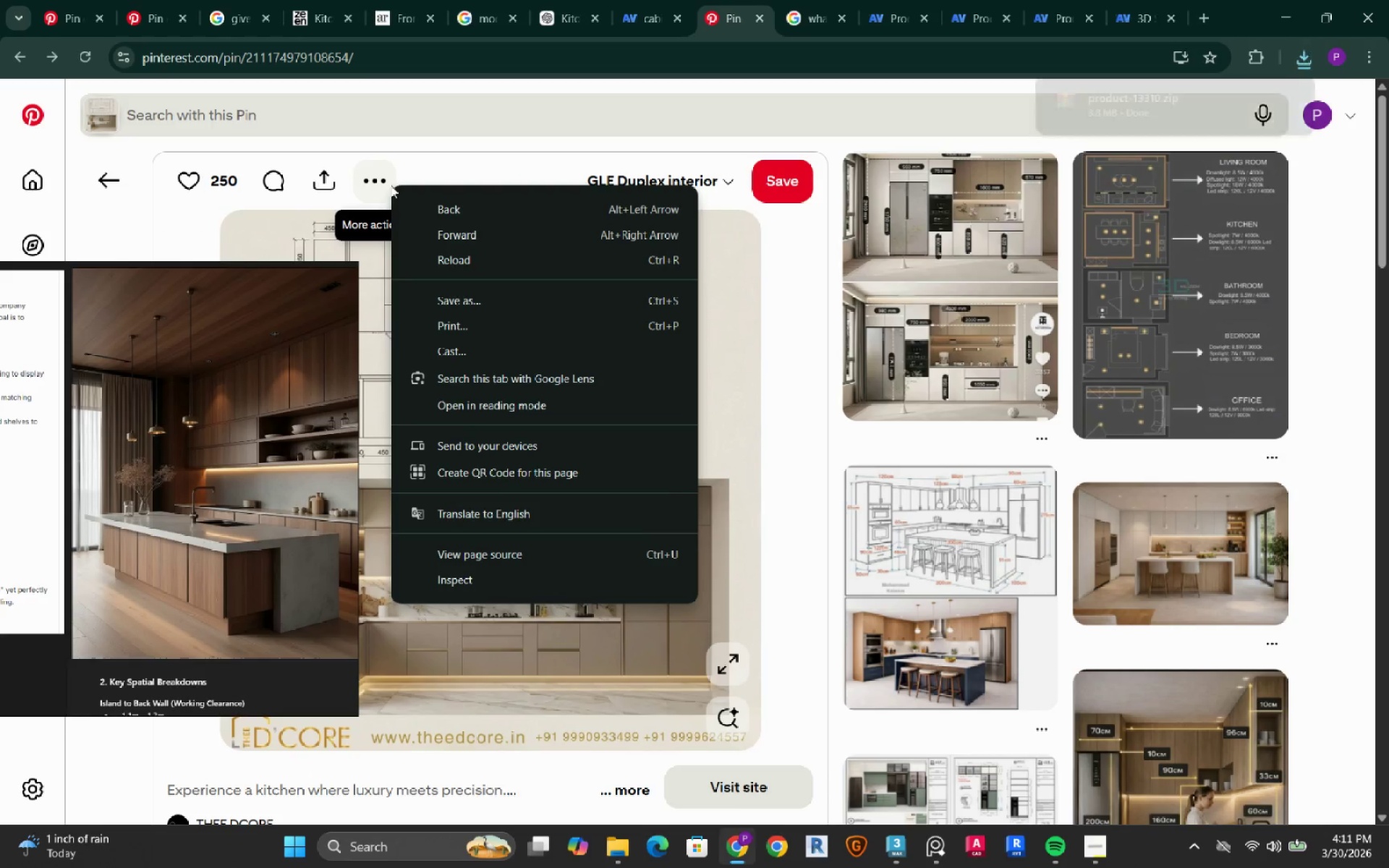 
left_click([388, 187])
 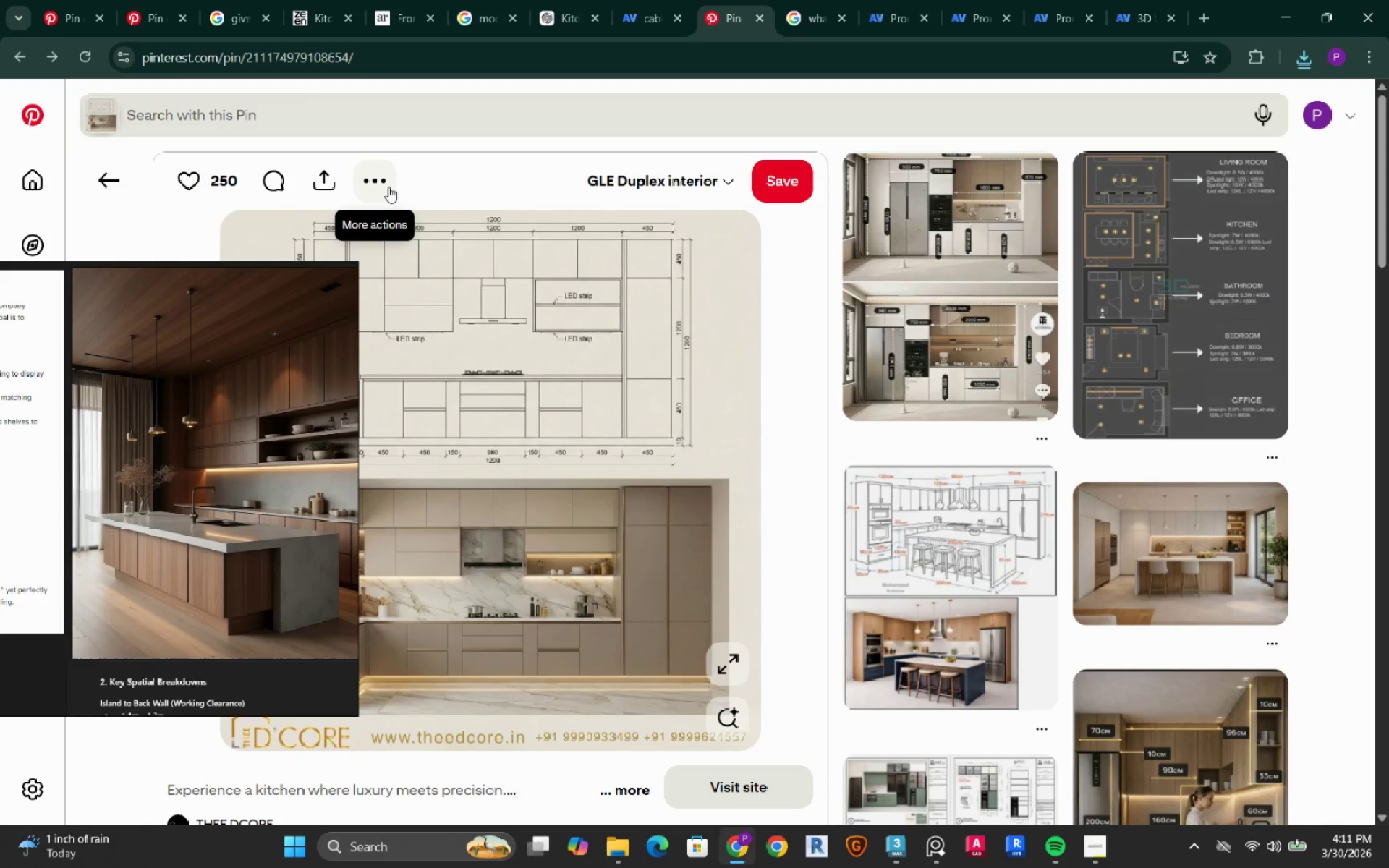 
double_click([388, 187])
 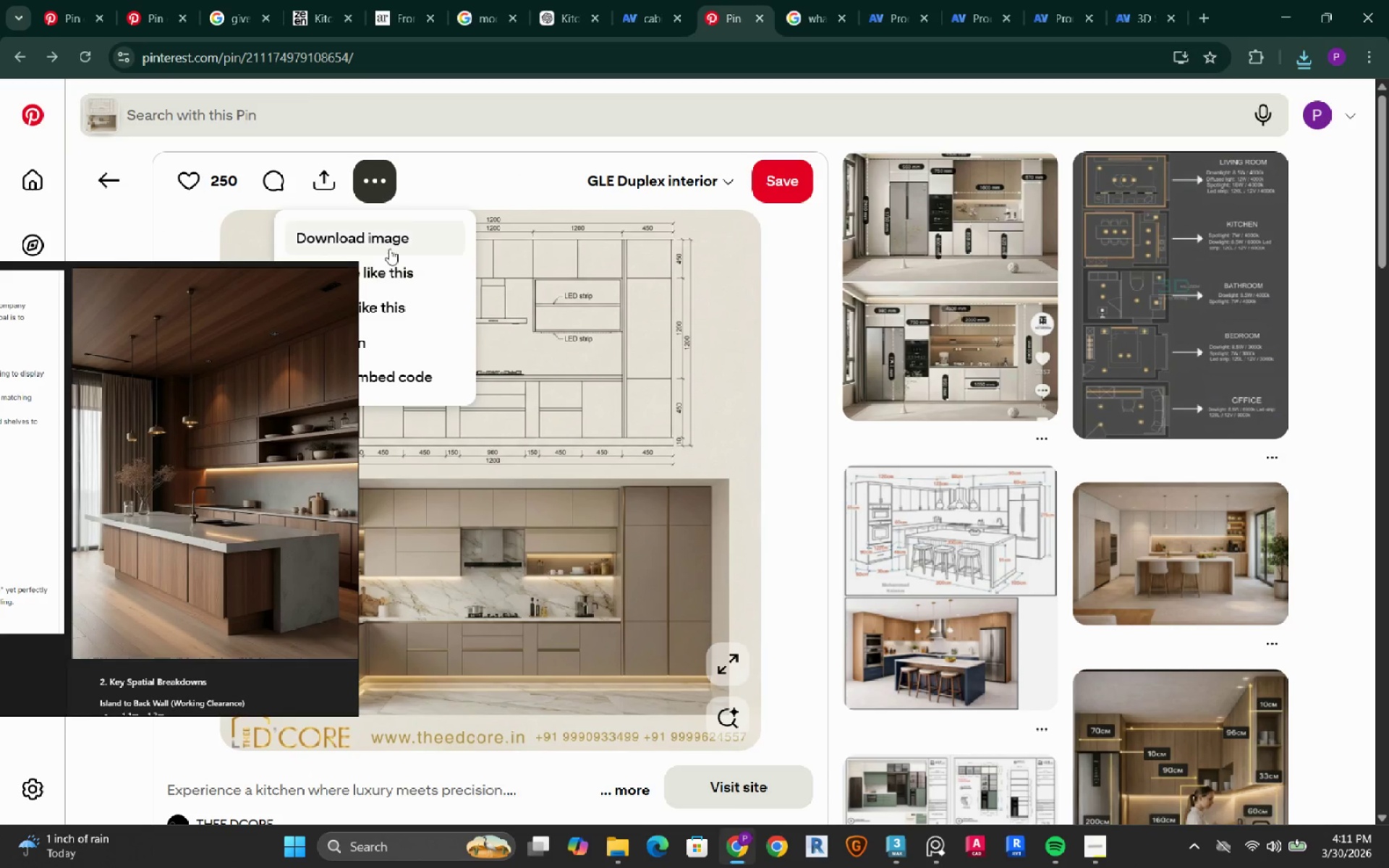 
left_click([389, 248])
 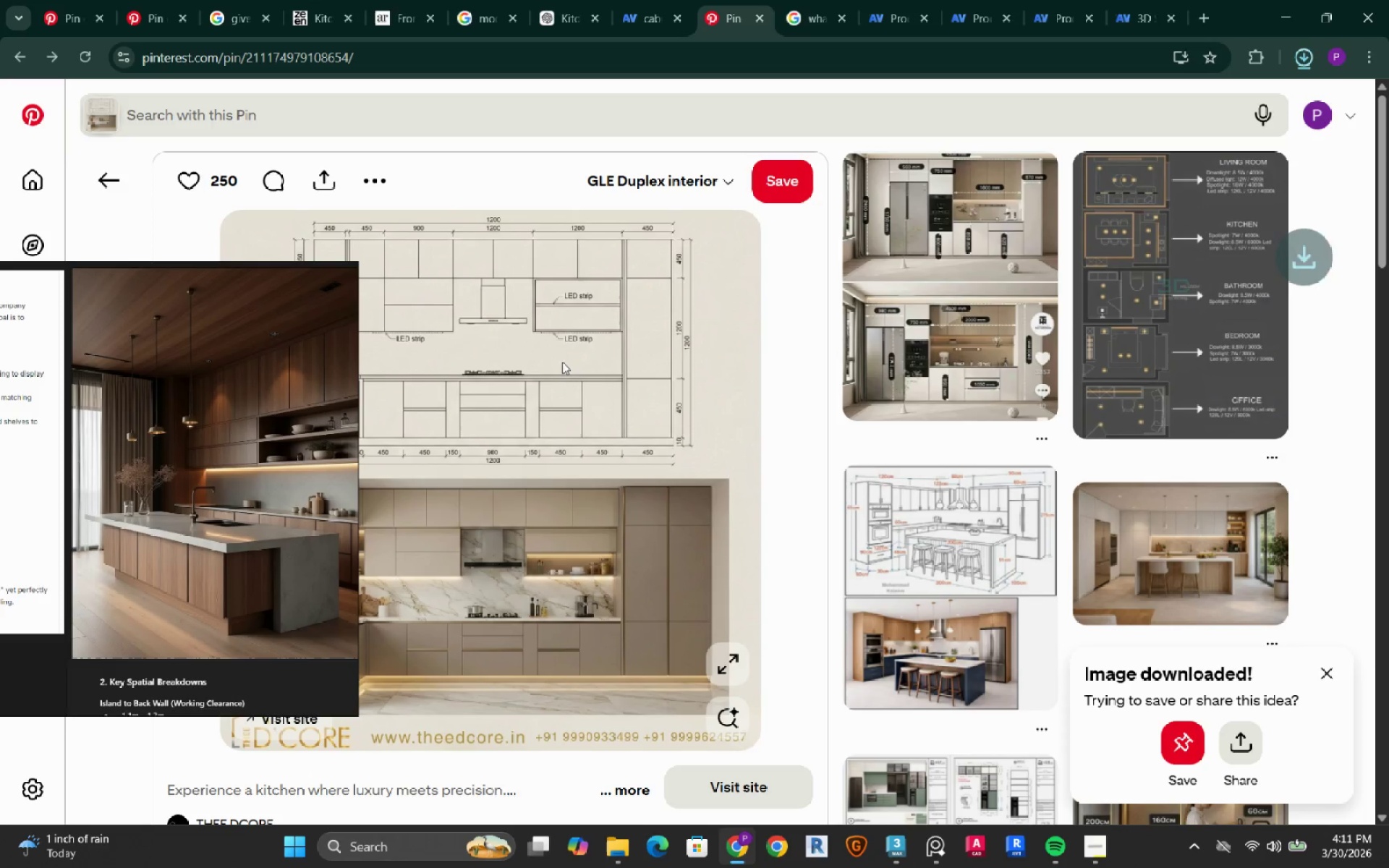 
right_click([562, 362])
 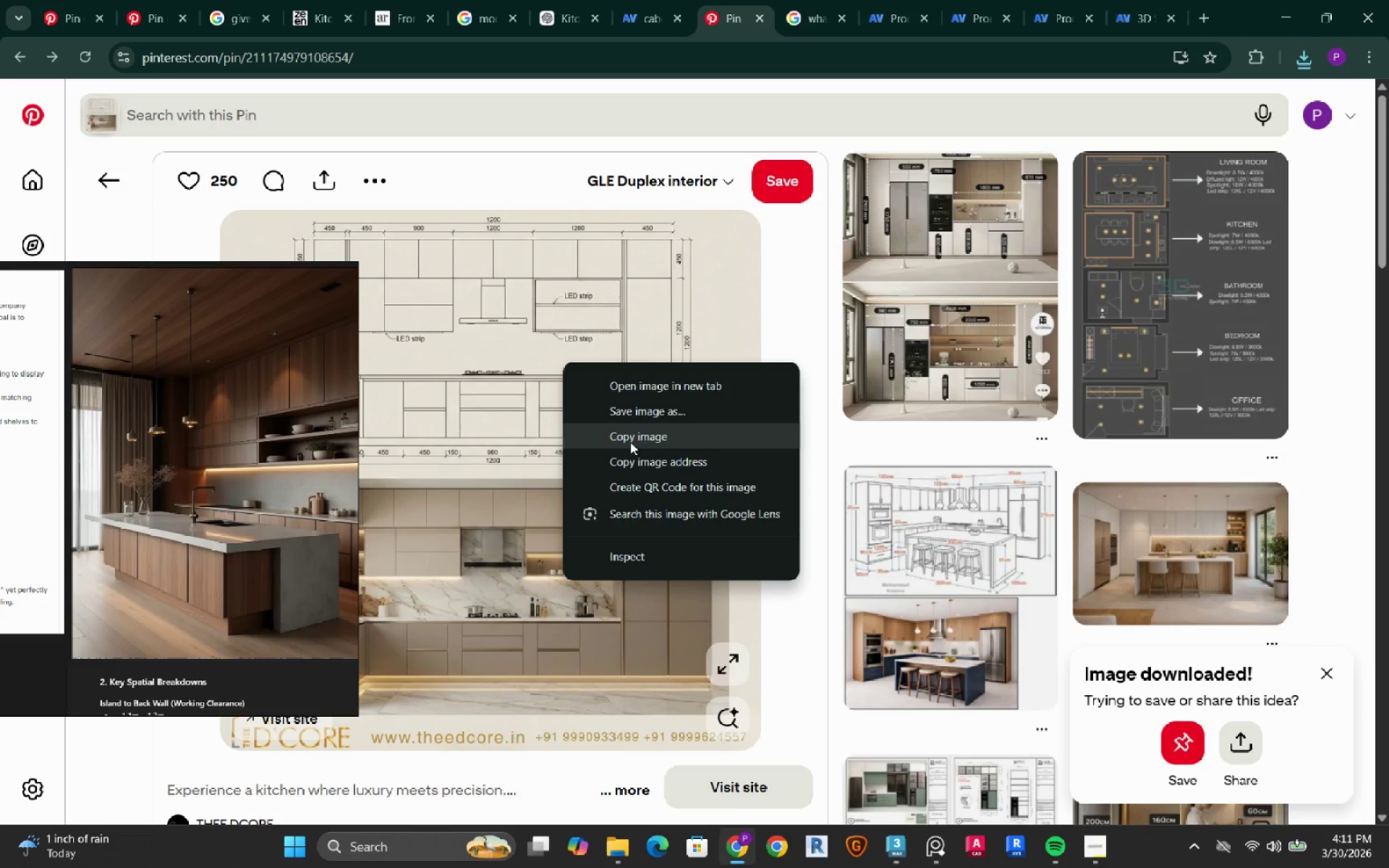 
left_click([632, 447])
 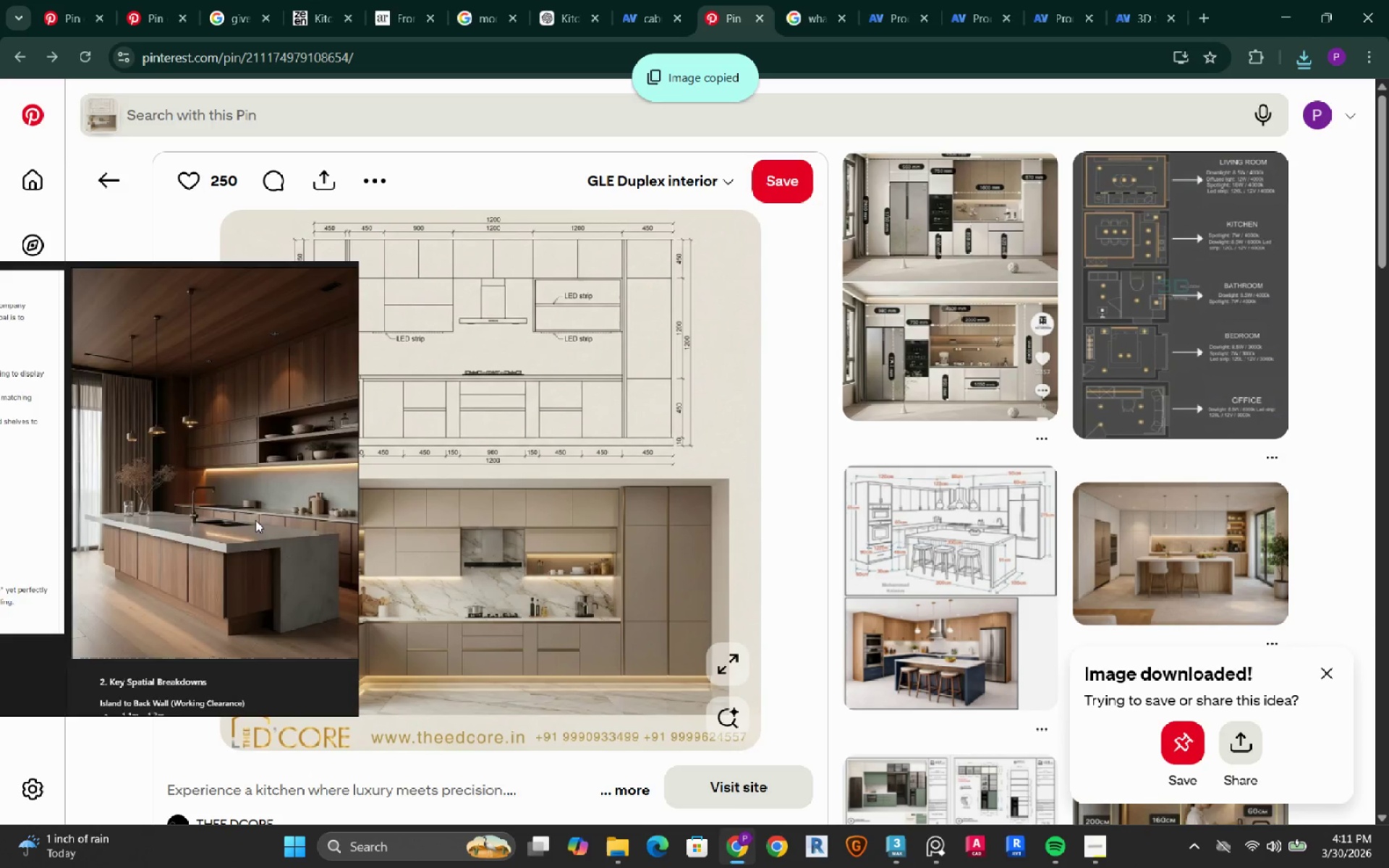 
scroll: coordinate [251, 529], scroll_direction: down, amount: 6.0
 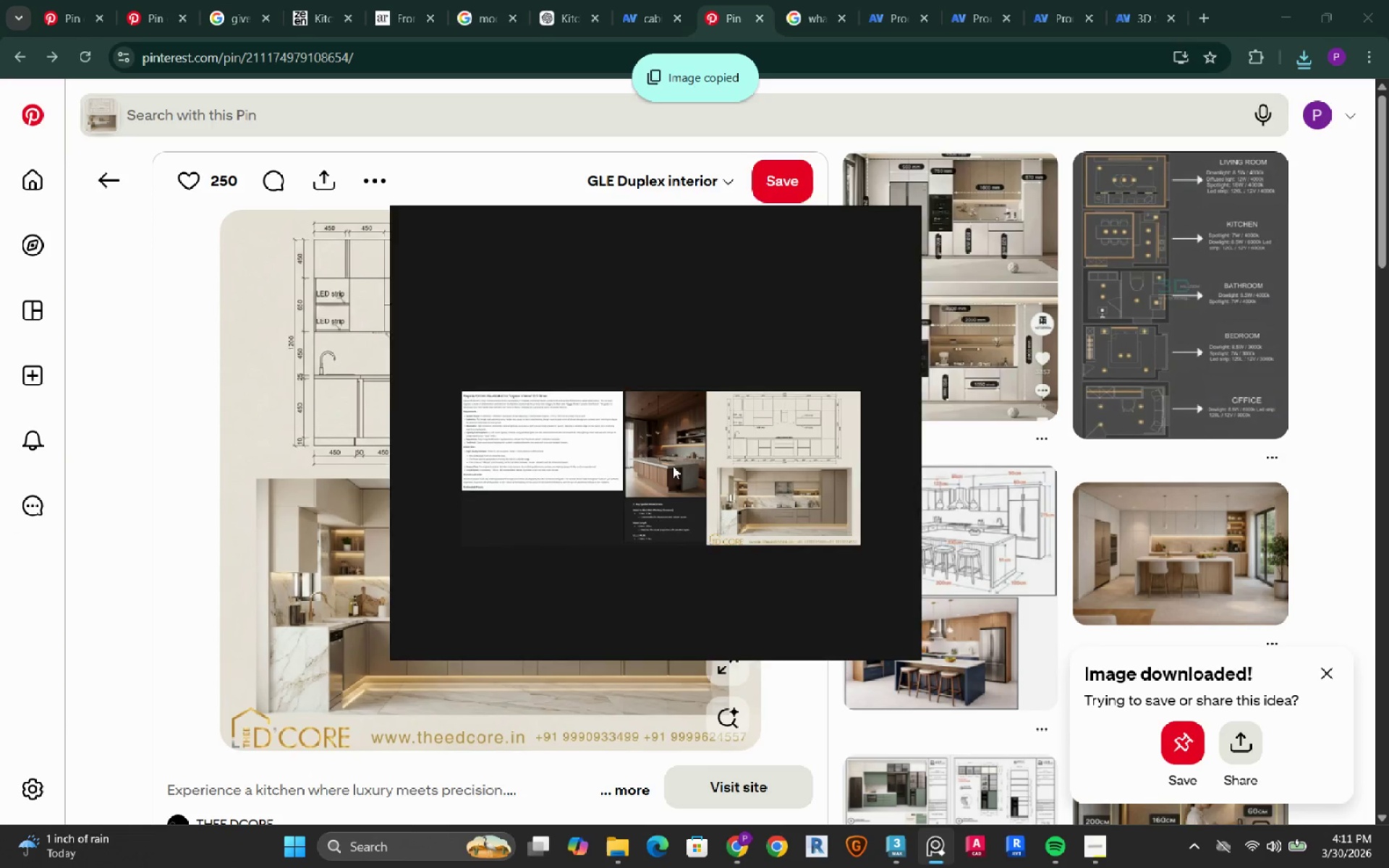 
mouse_move([868, 477])
 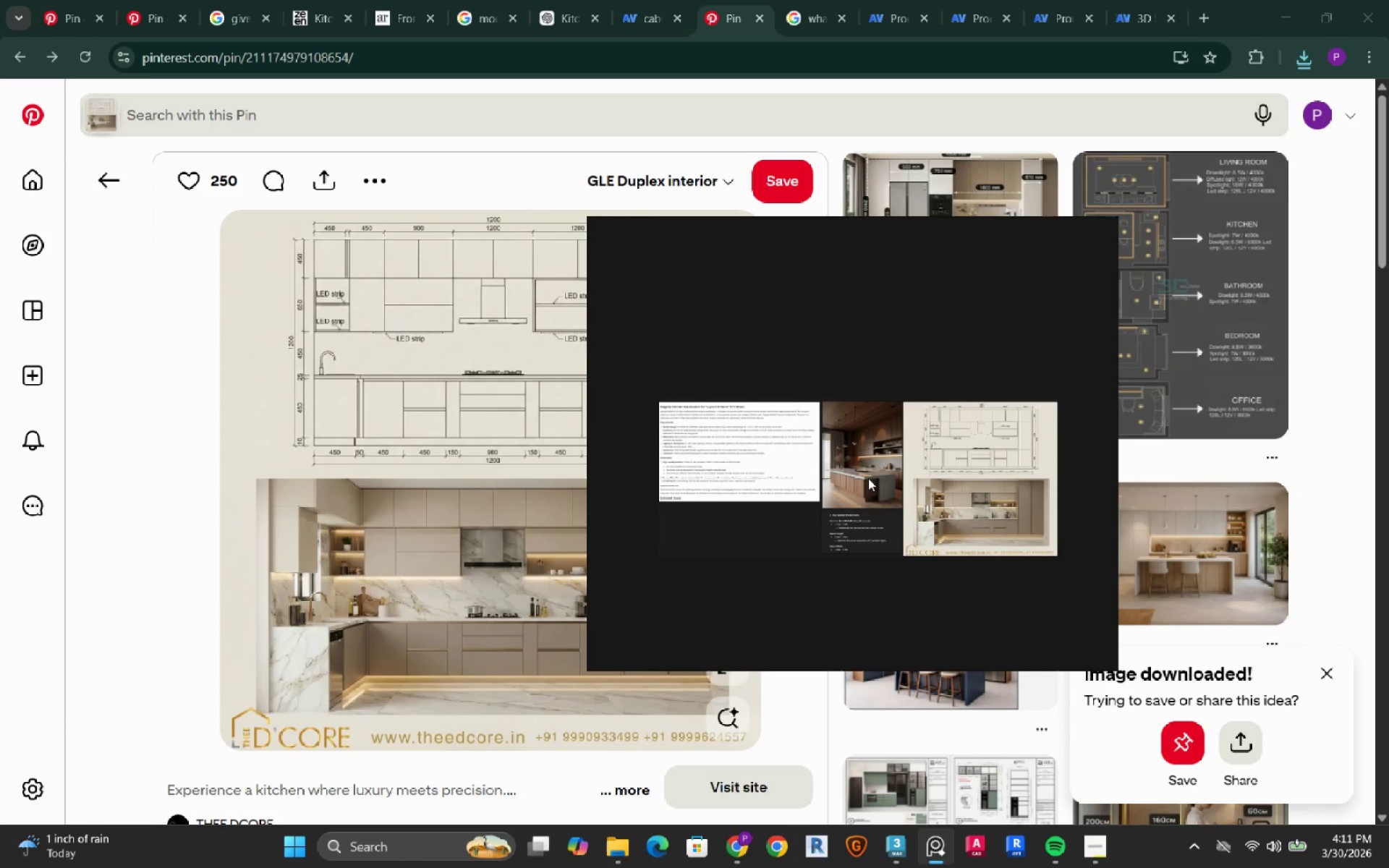 
mouse_move([857, 460])
 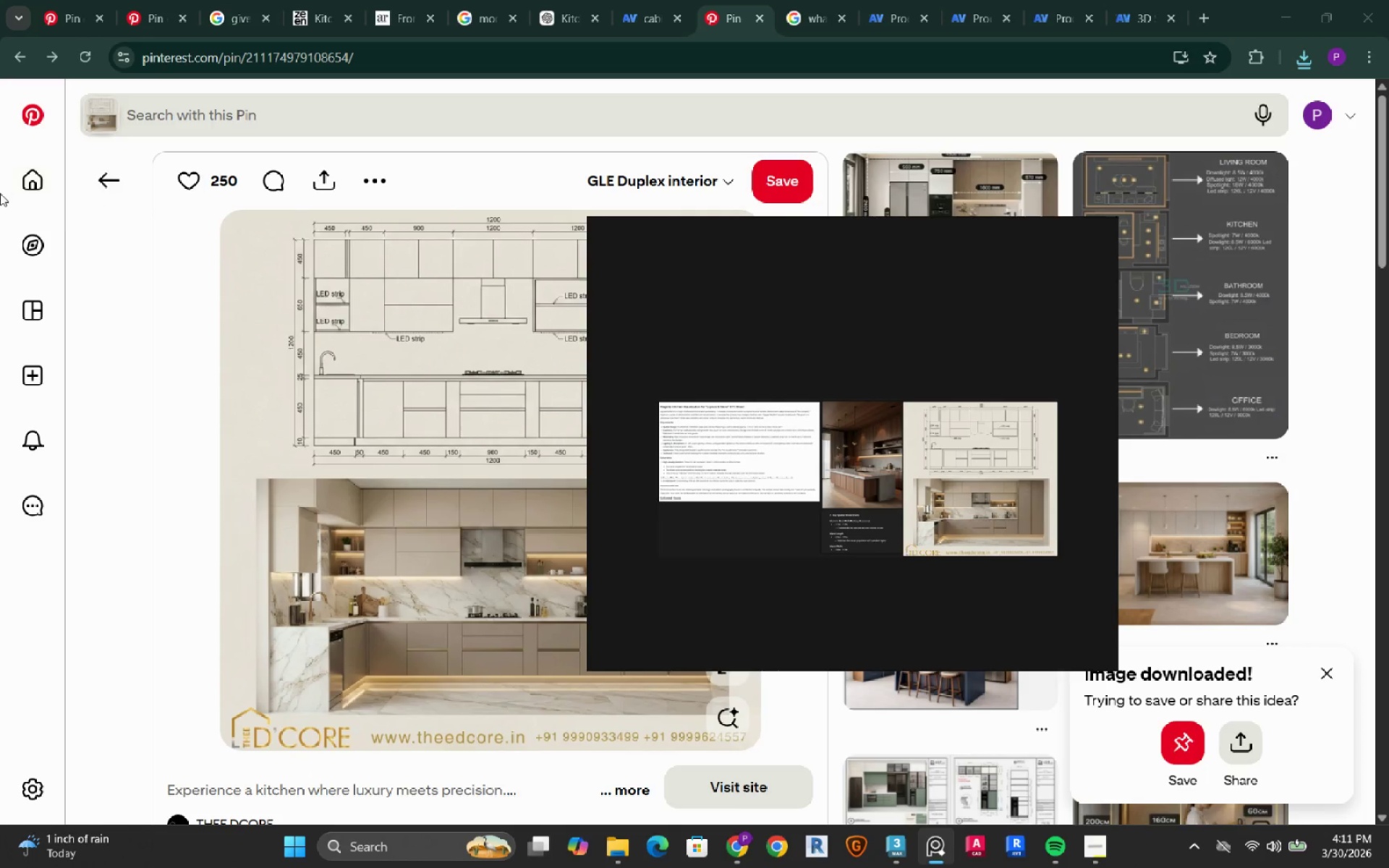 
left_click([30, 178])
 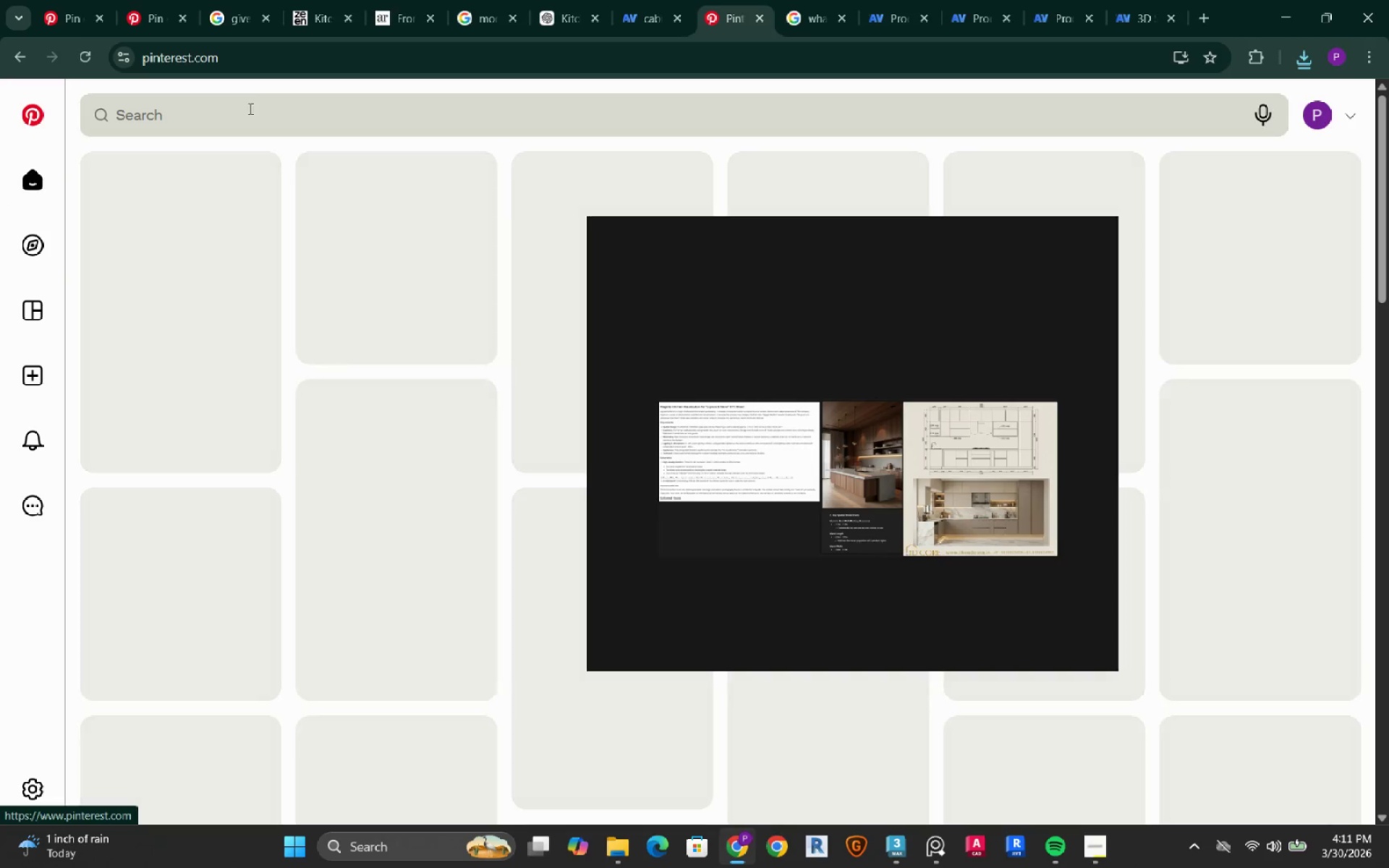 
left_click([256, 103])
 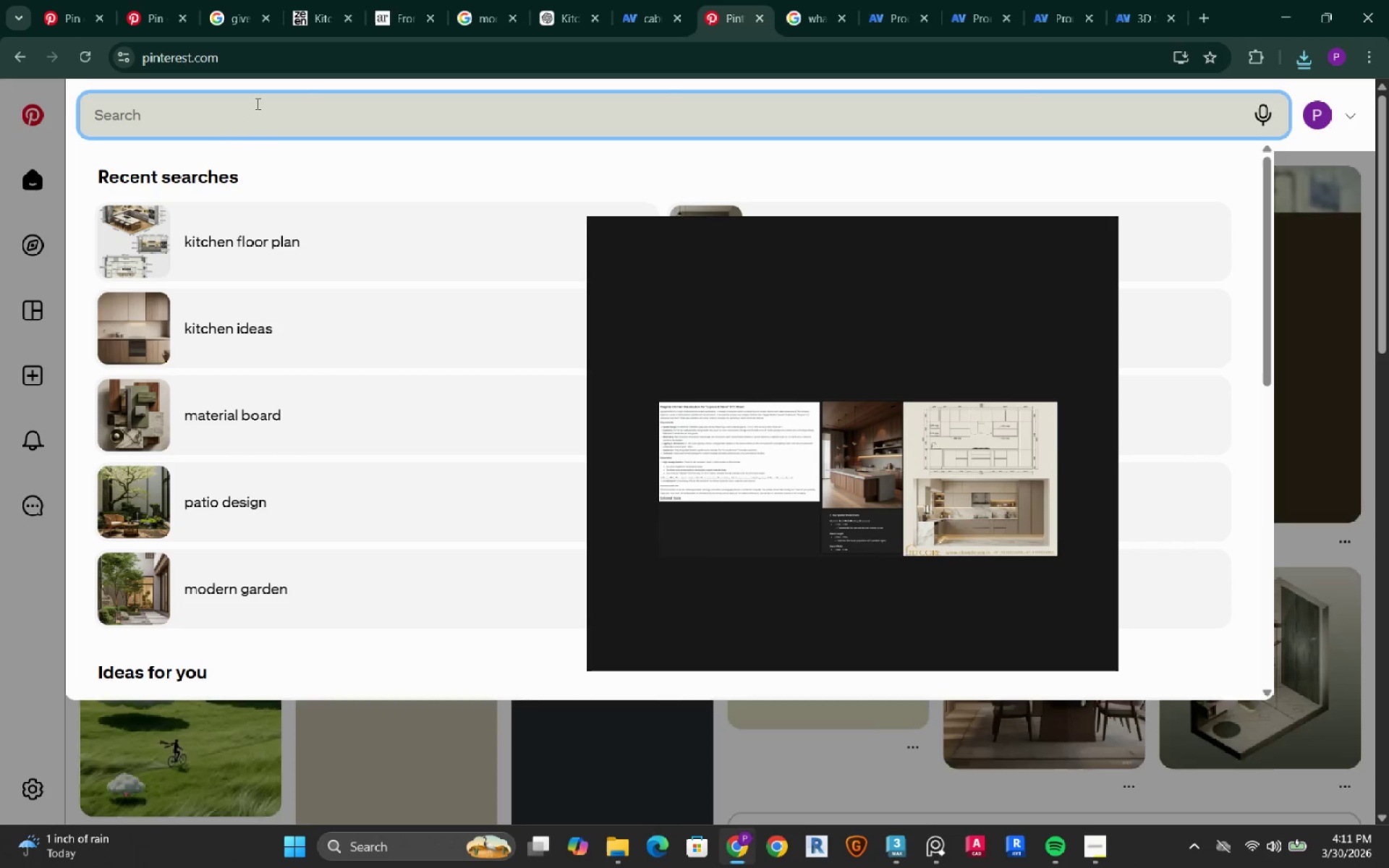 
type(sink types)
 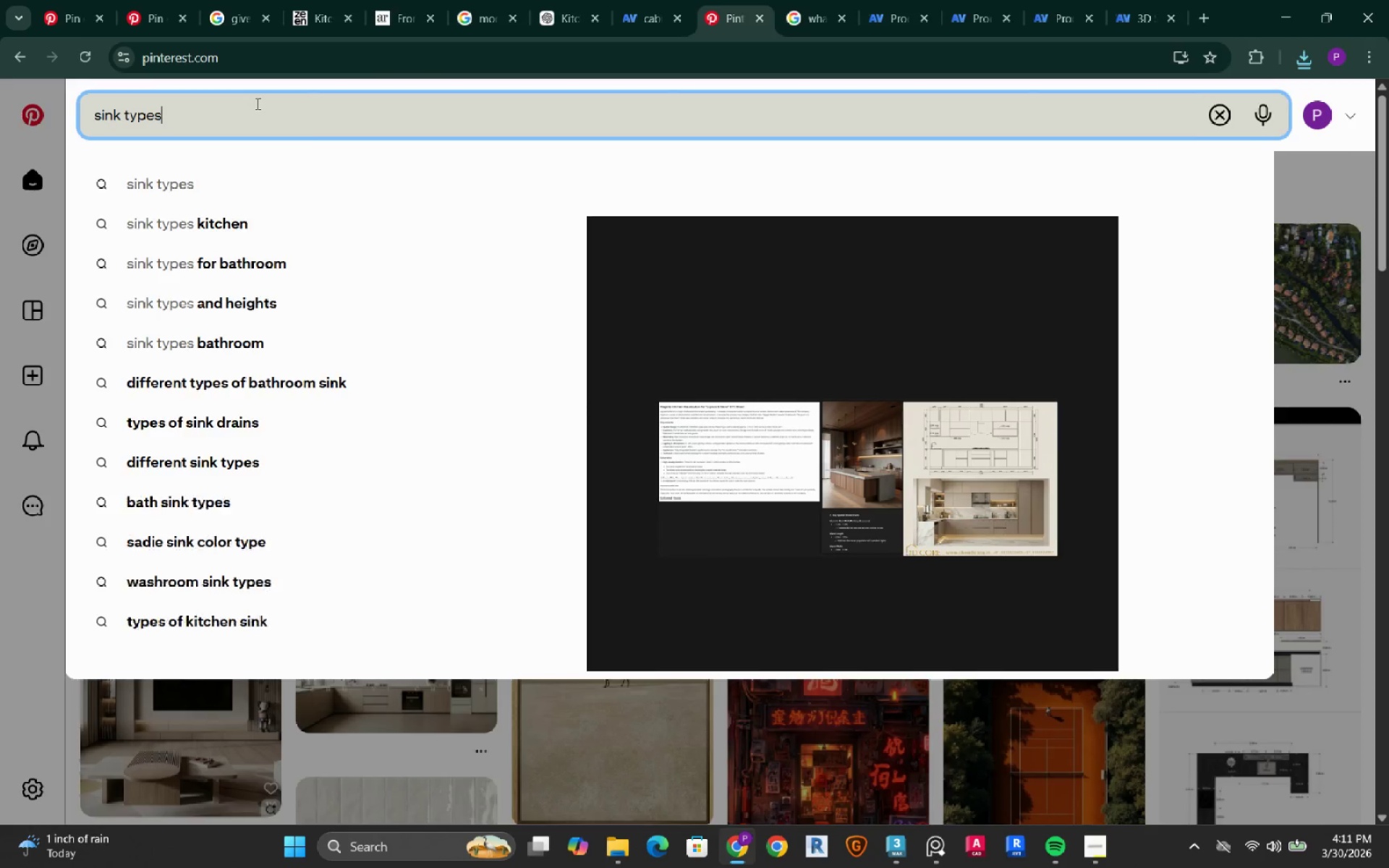 
key(Enter)
 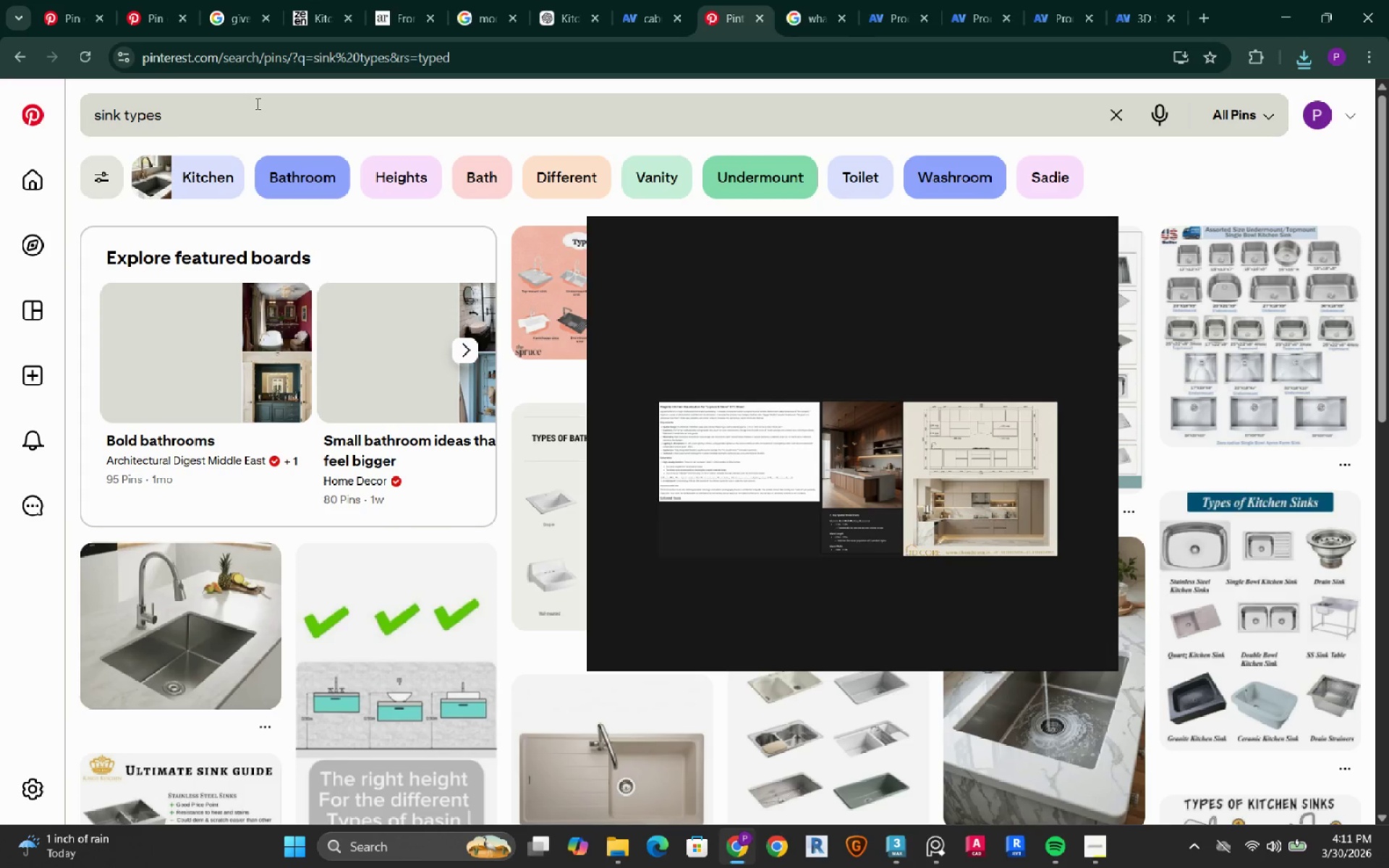 
wait(8.34)
 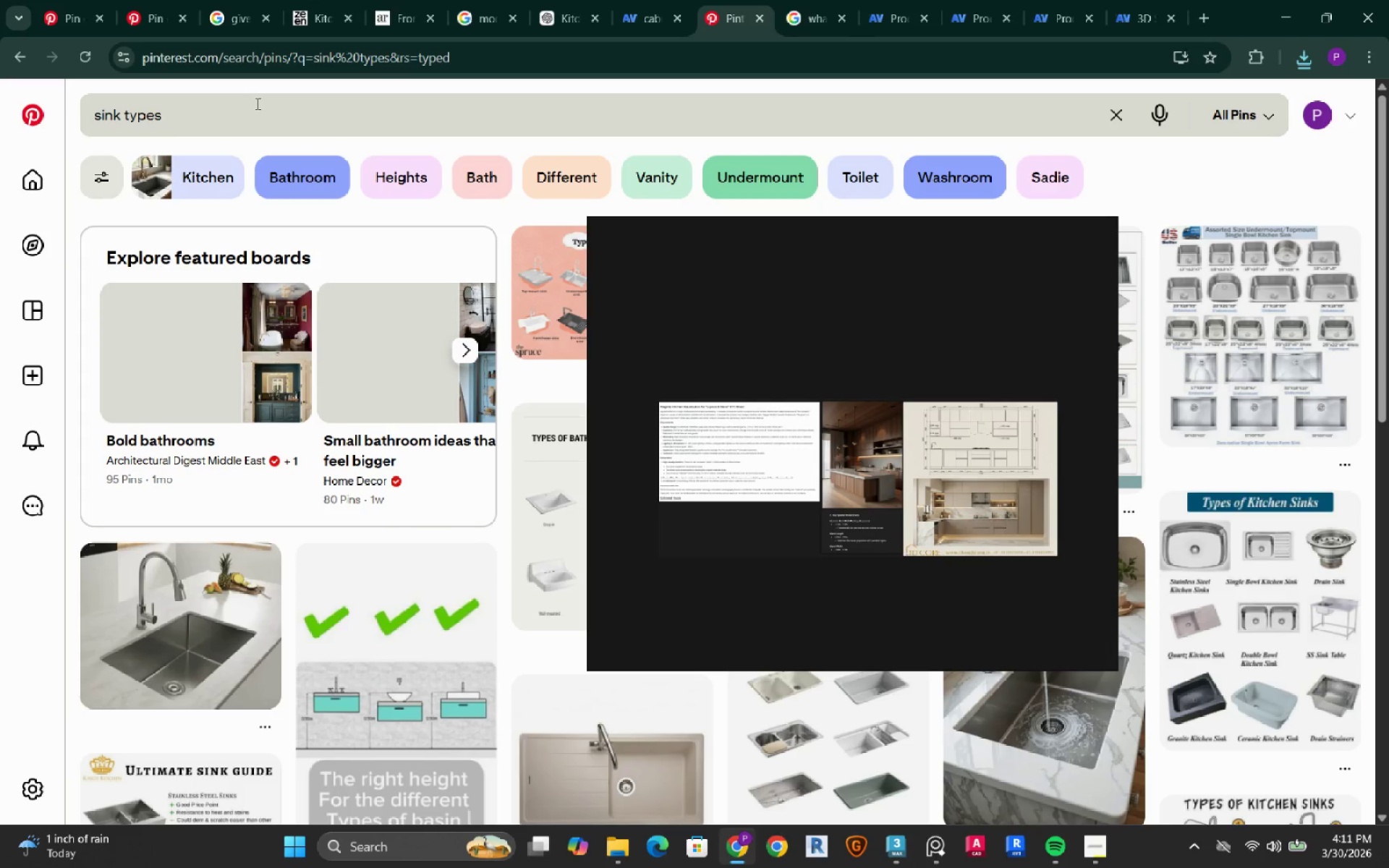 
scroll: coordinate [680, 306], scroll_direction: down, amount: 2.0
 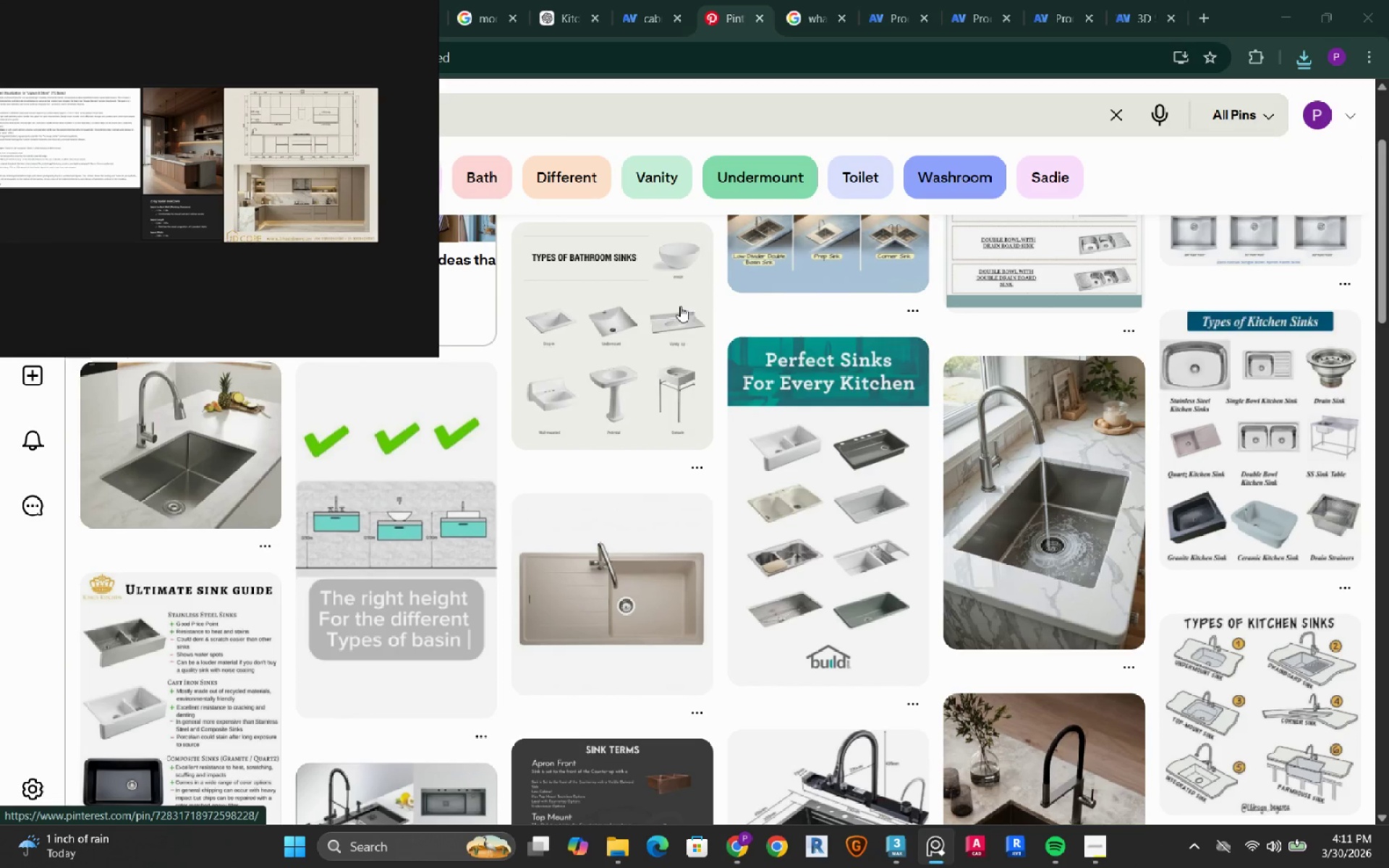 
scroll: coordinate [680, 306], scroll_direction: up, amount: 1.0
 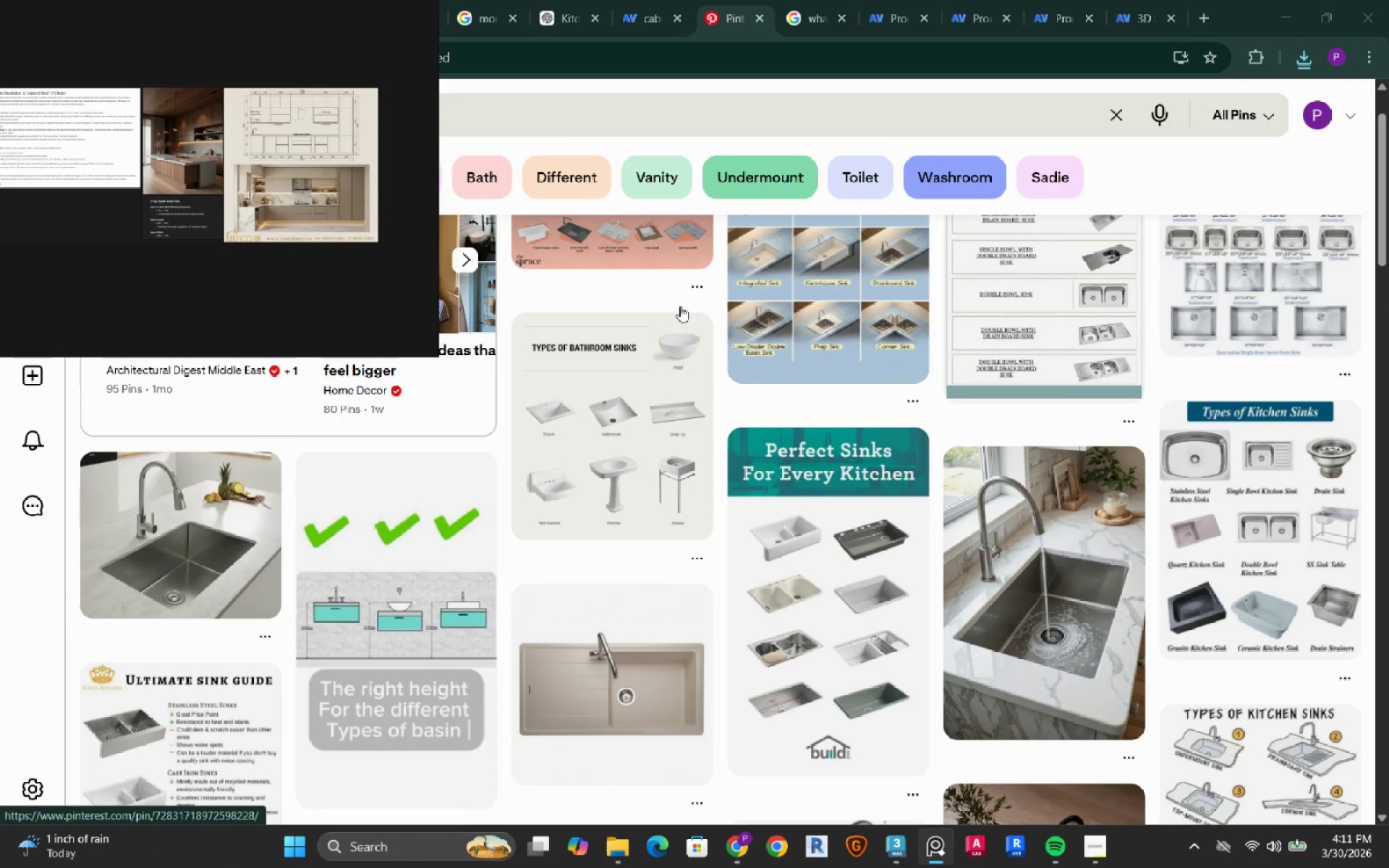 
scroll: coordinate [680, 306], scroll_direction: down, amount: 5.0
 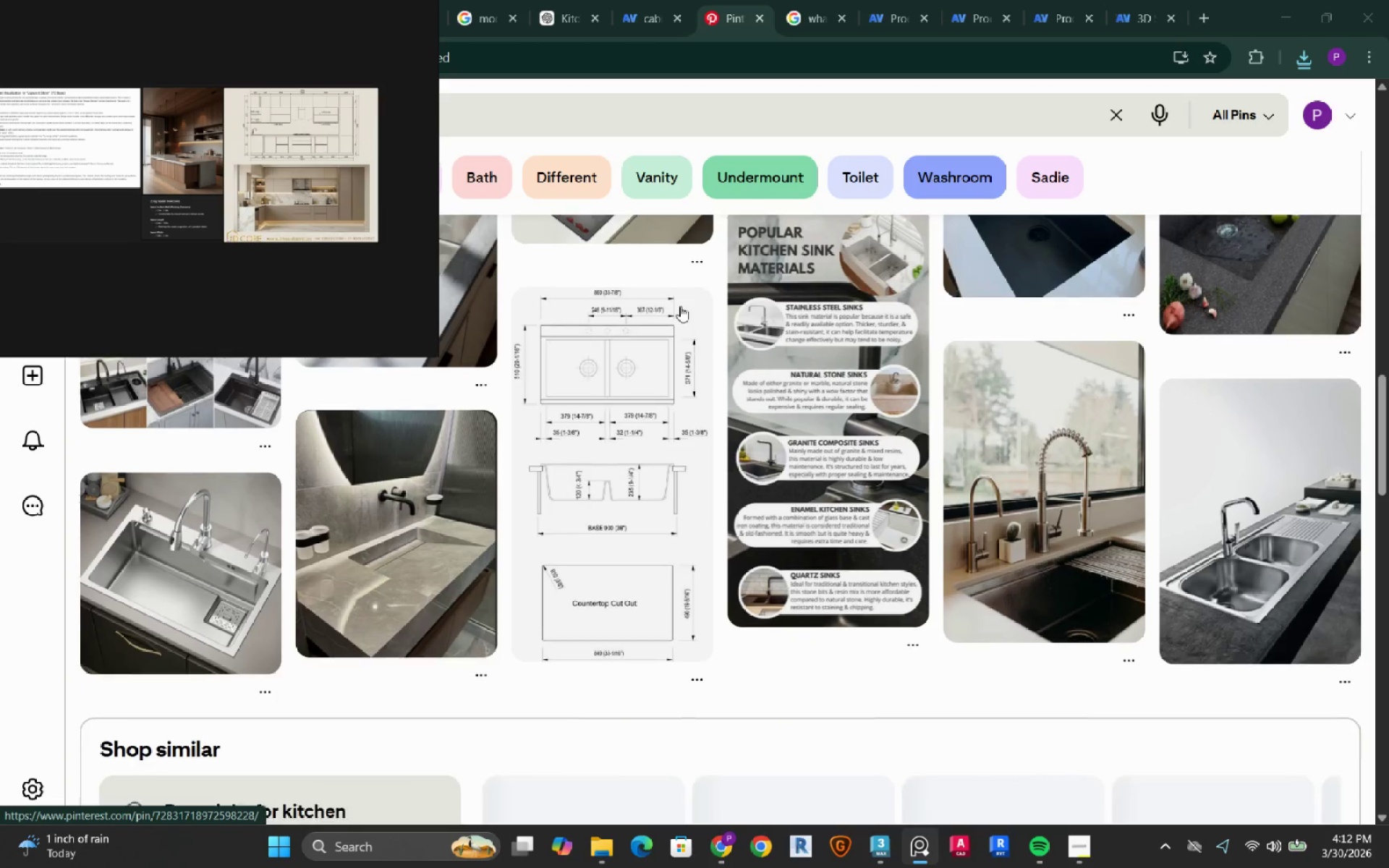 
left_click([820, 423])
 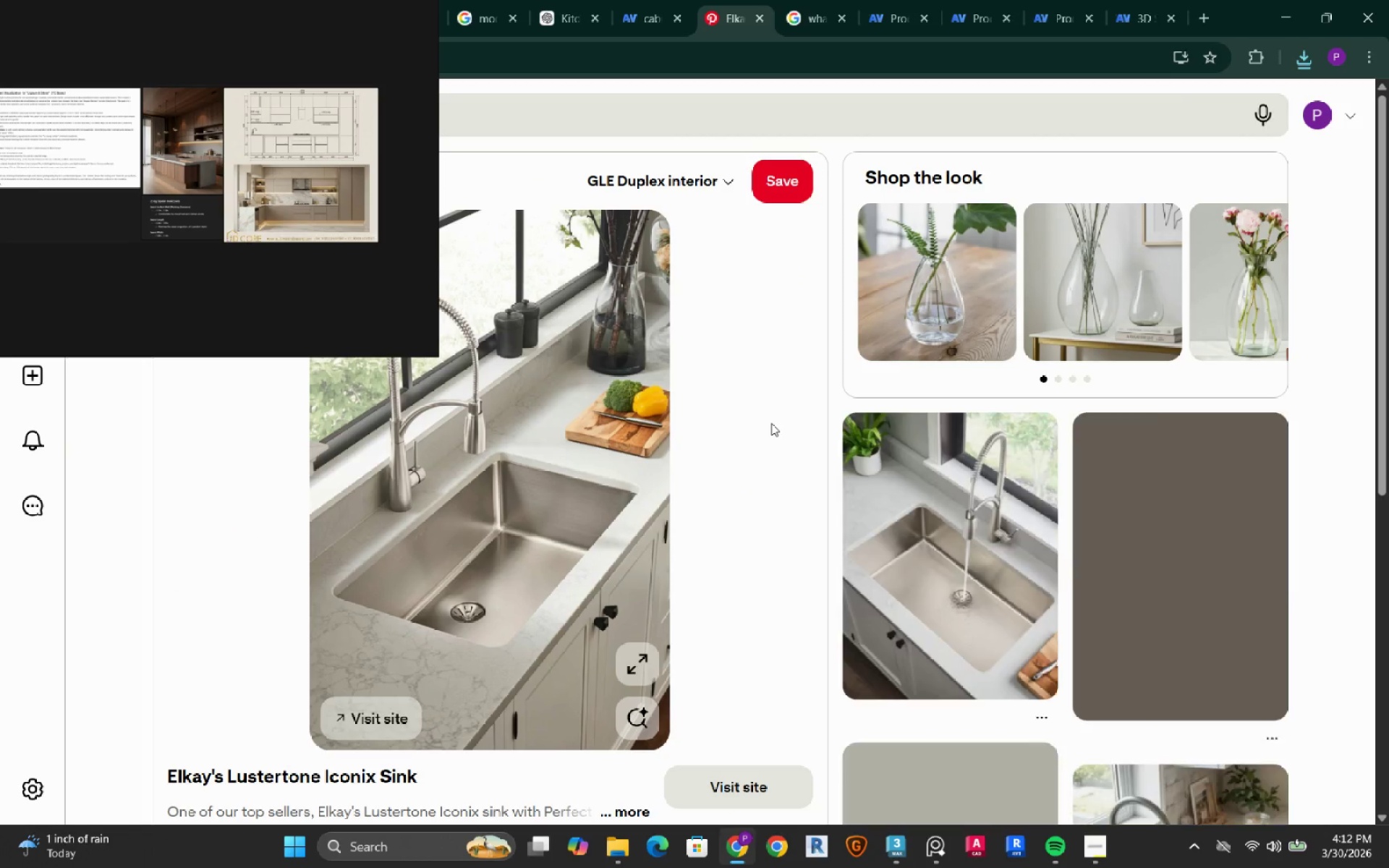 
scroll: coordinate [833, 307], scroll_direction: down, amount: 20.0
 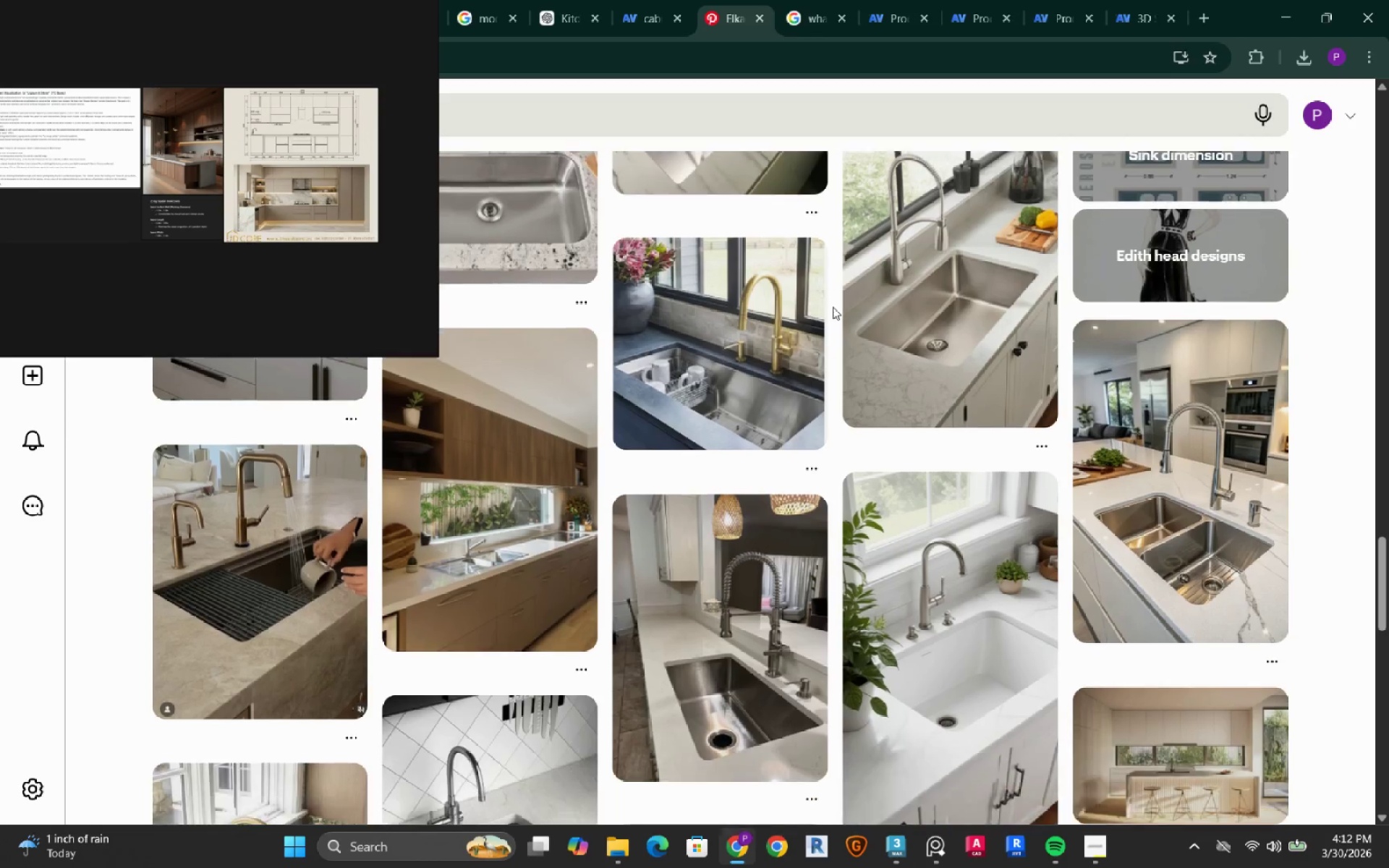 
left_click([1299, 12])
 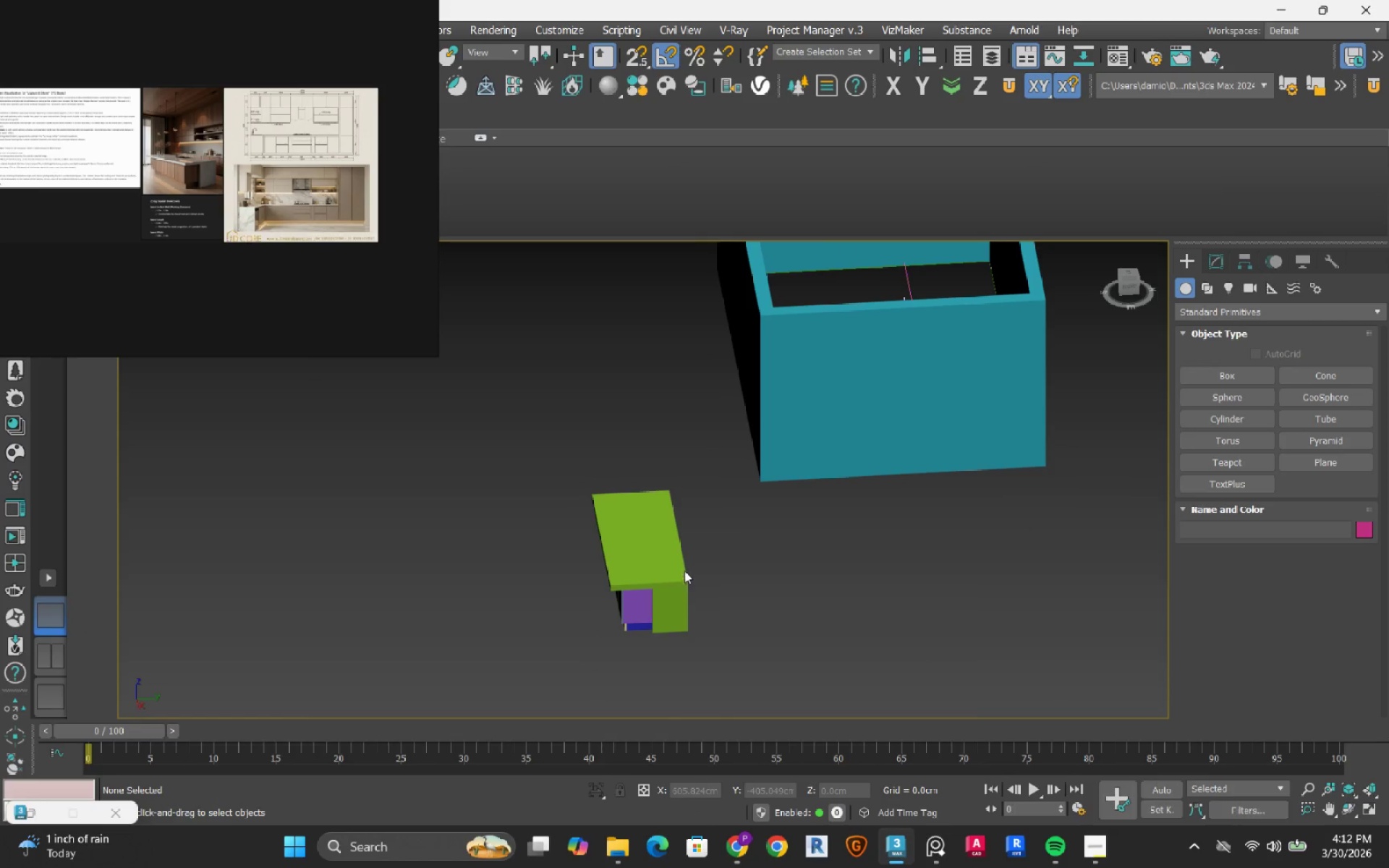 
left_click([618, 860])
 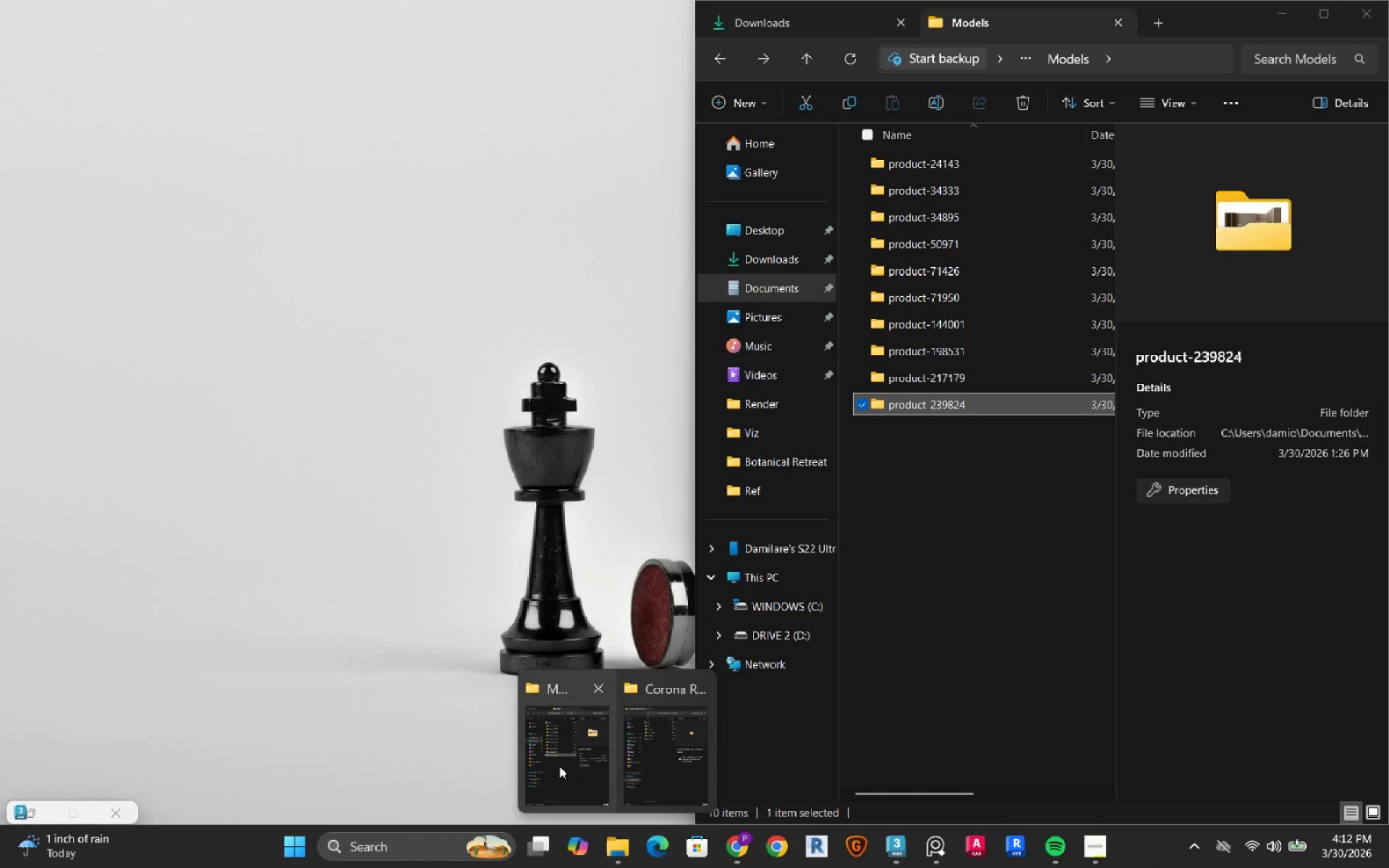 
left_click([559, 766])
 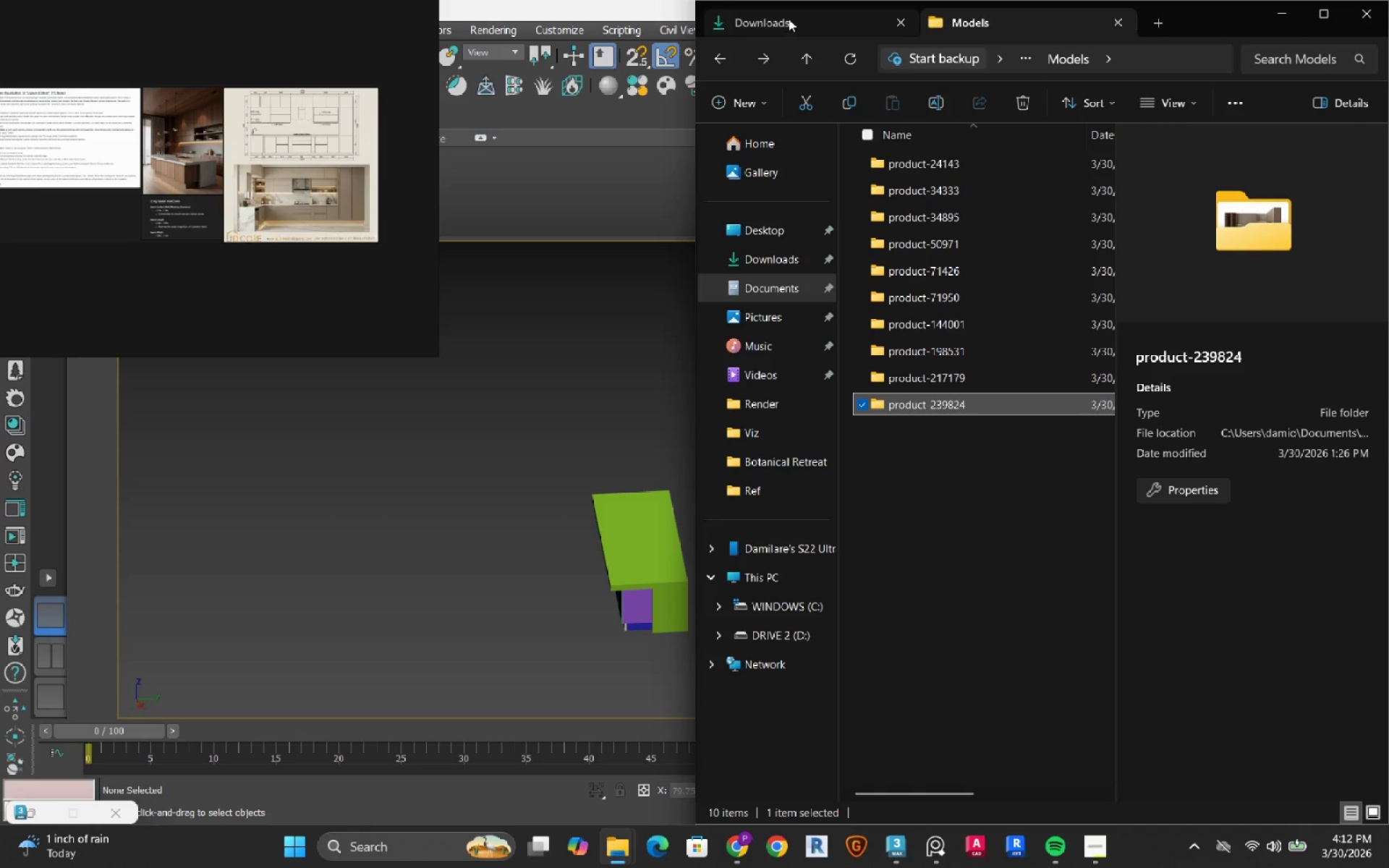 
left_click([789, 19])
 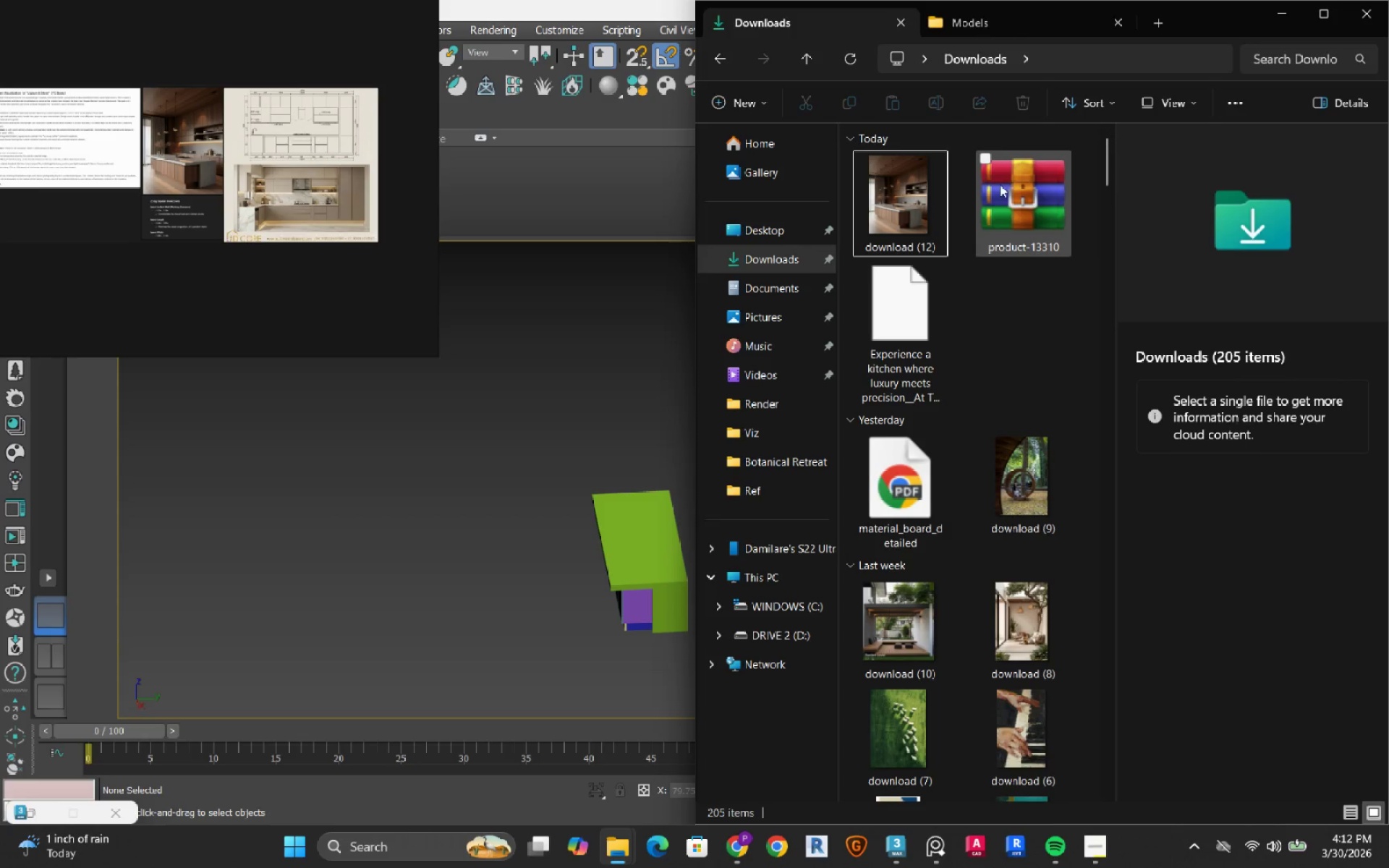 
left_click([1006, 186])
 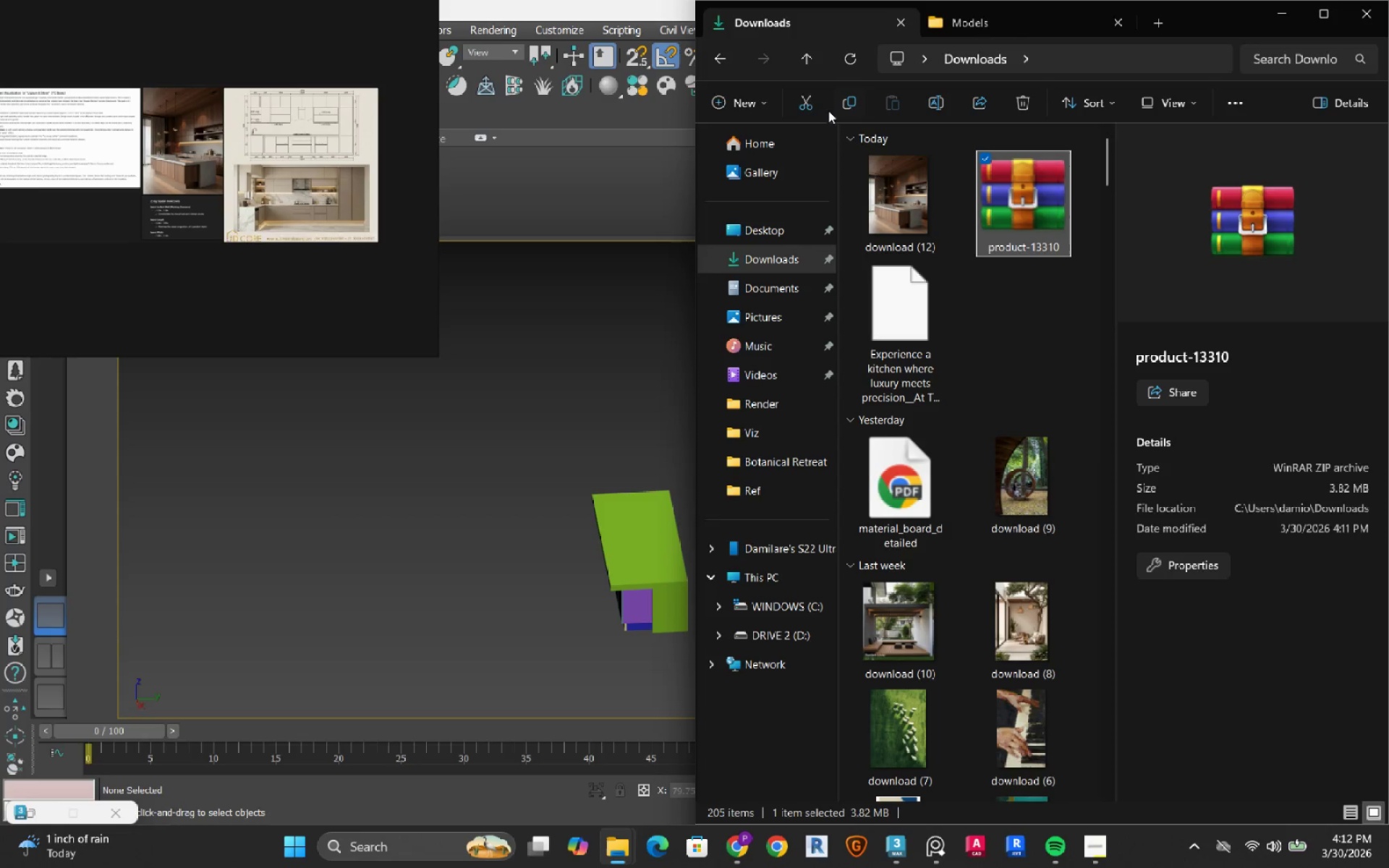 
left_click([803, 105])
 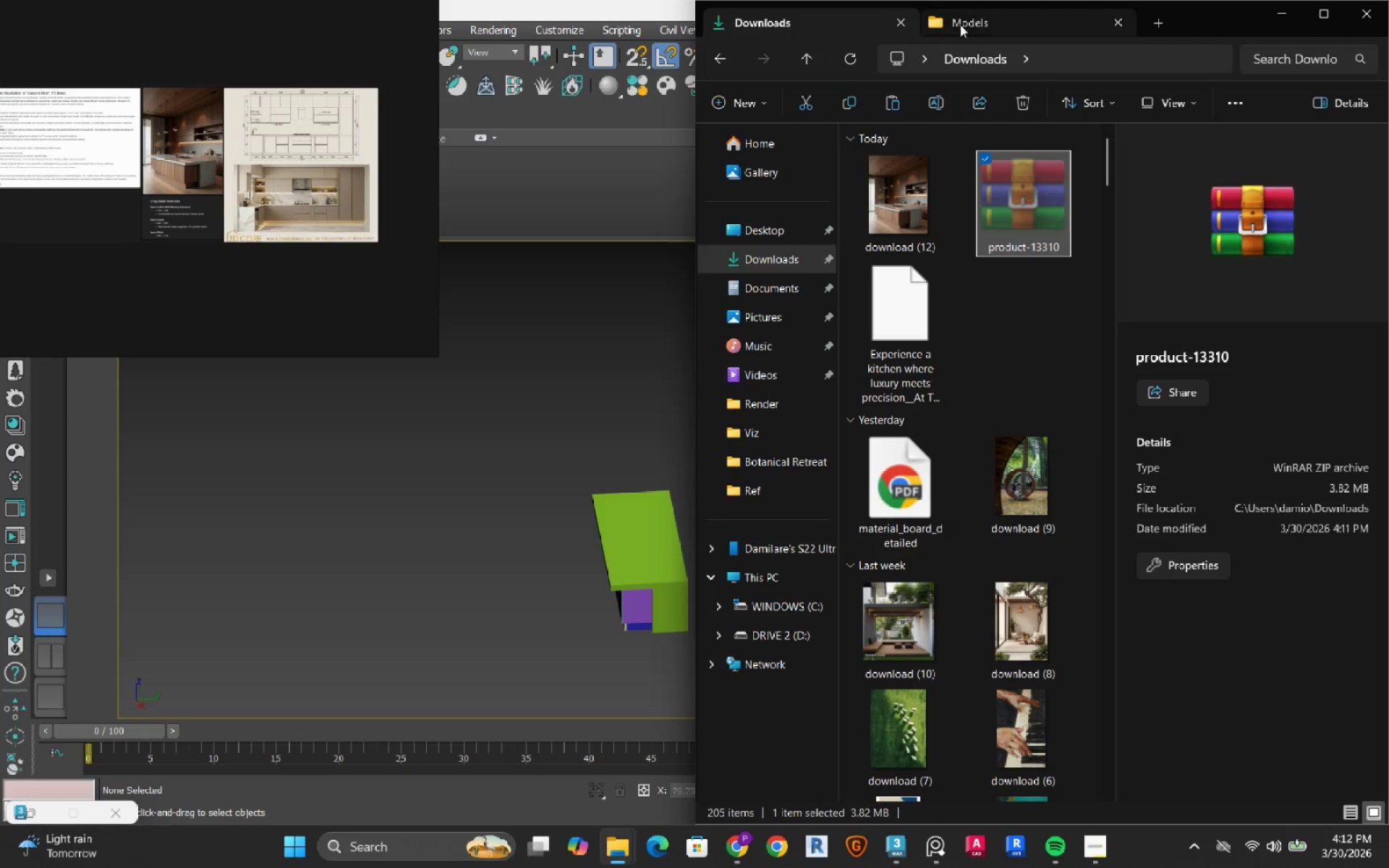 
left_click([964, 21])
 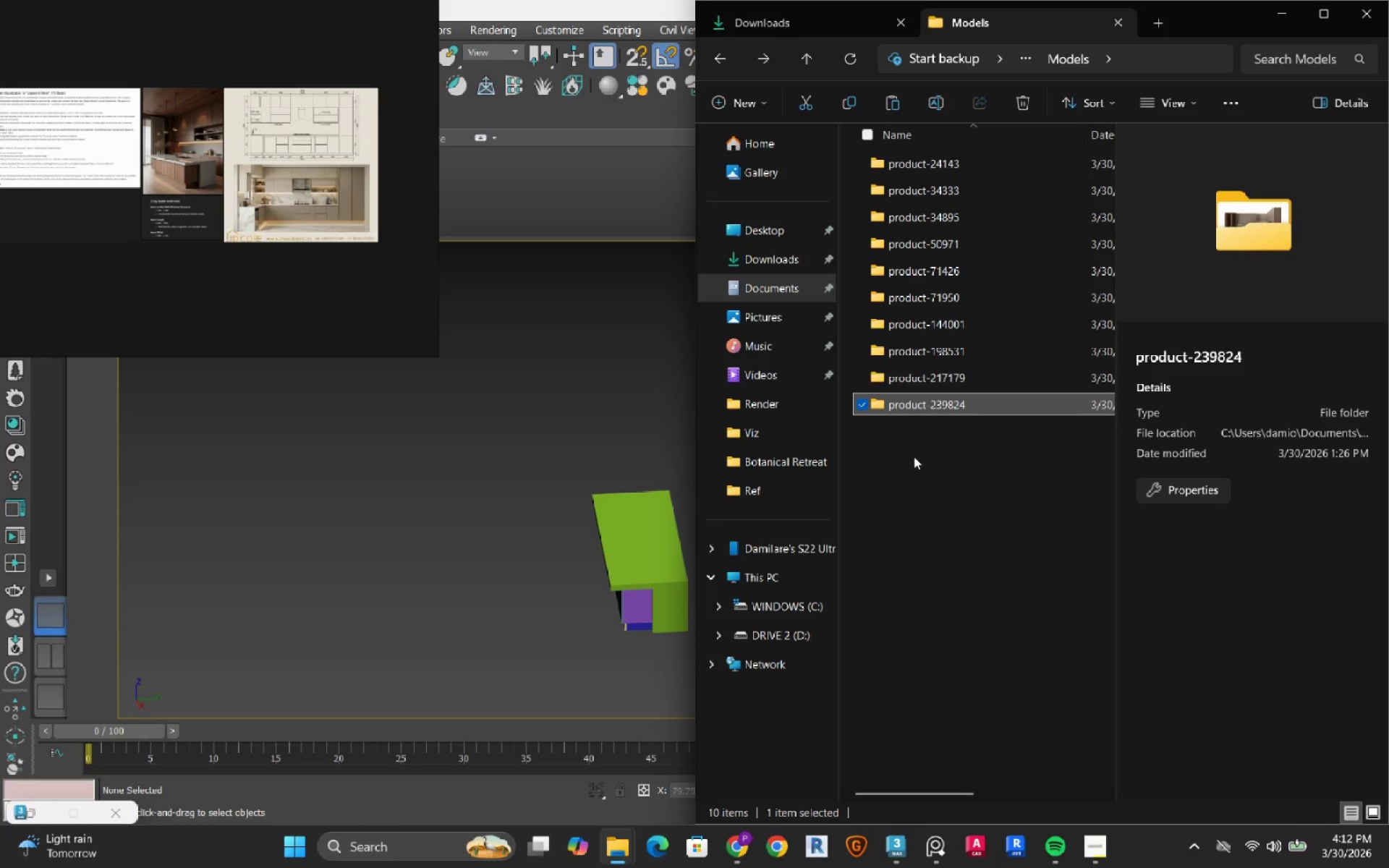 
left_click([901, 545])
 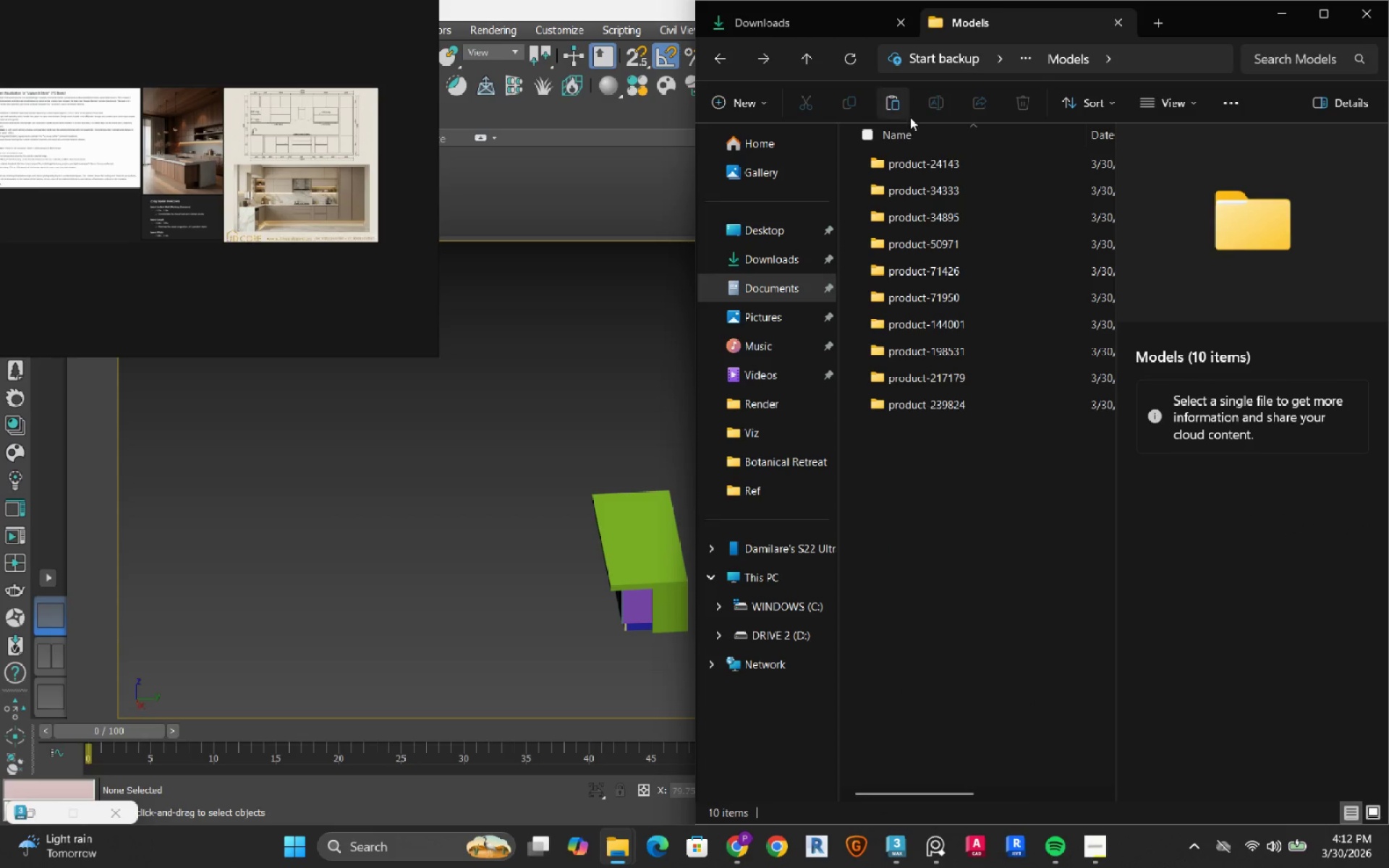 
left_click([903, 111])
 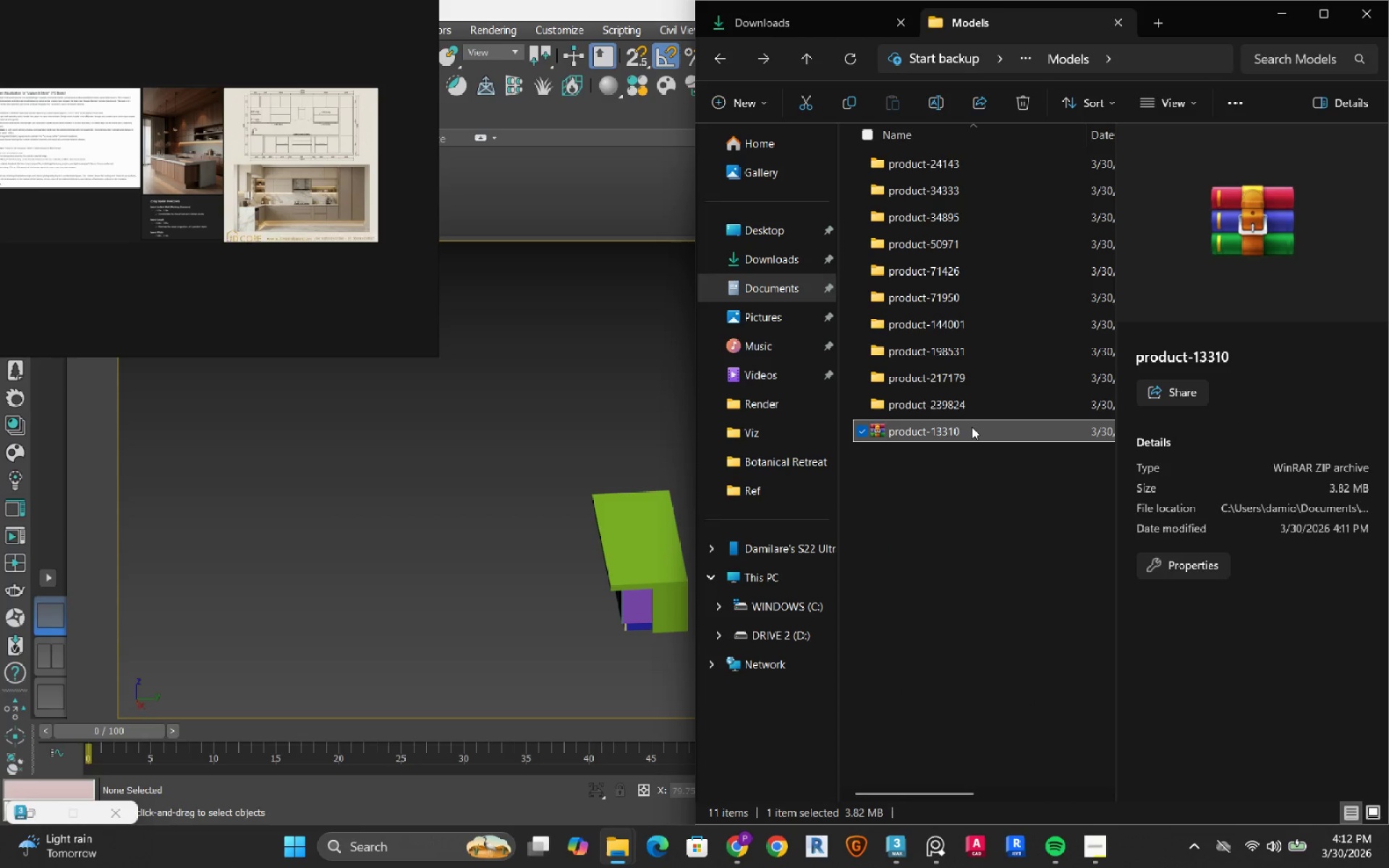 
right_click([972, 429])
 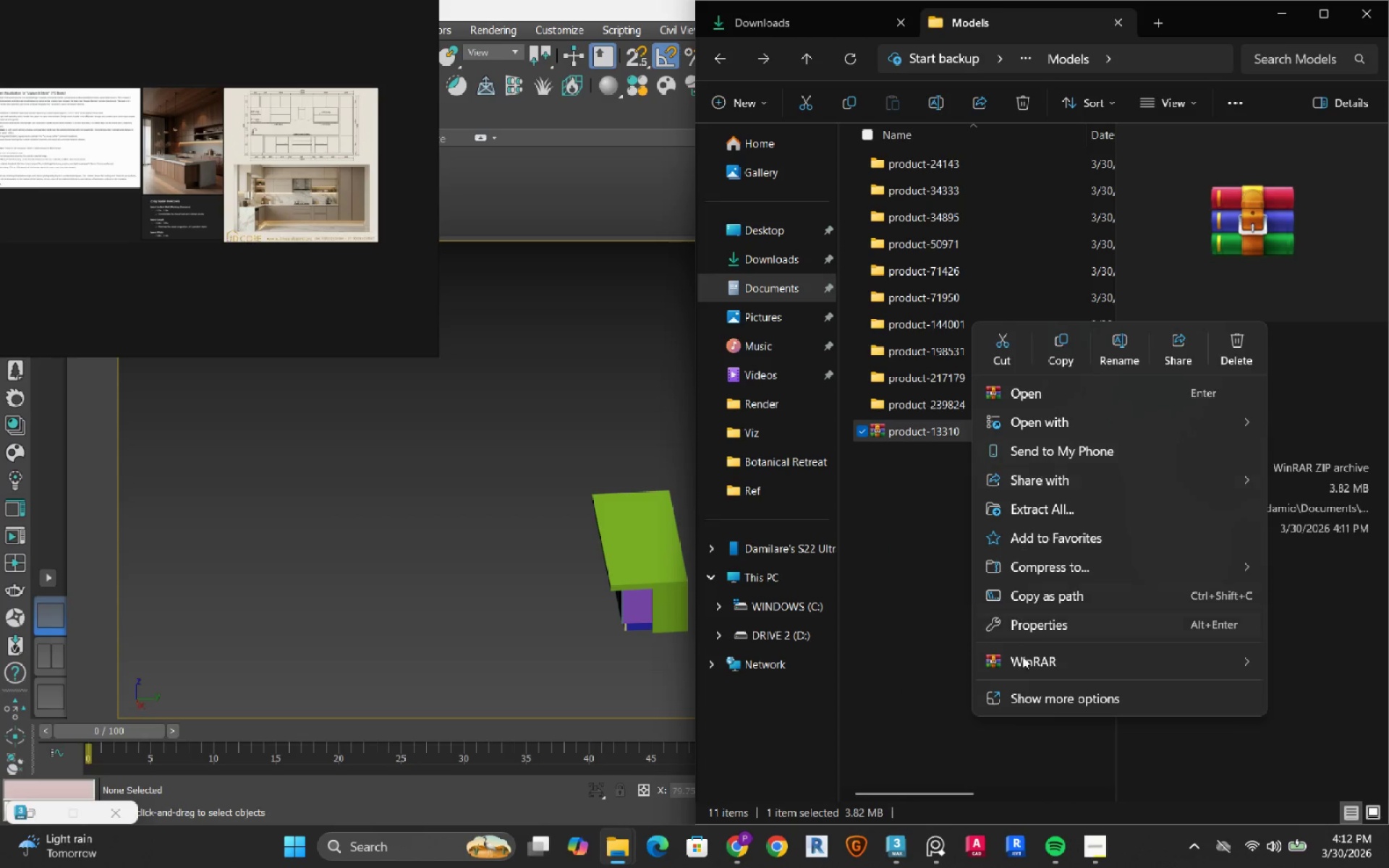 
left_click([1027, 663])
 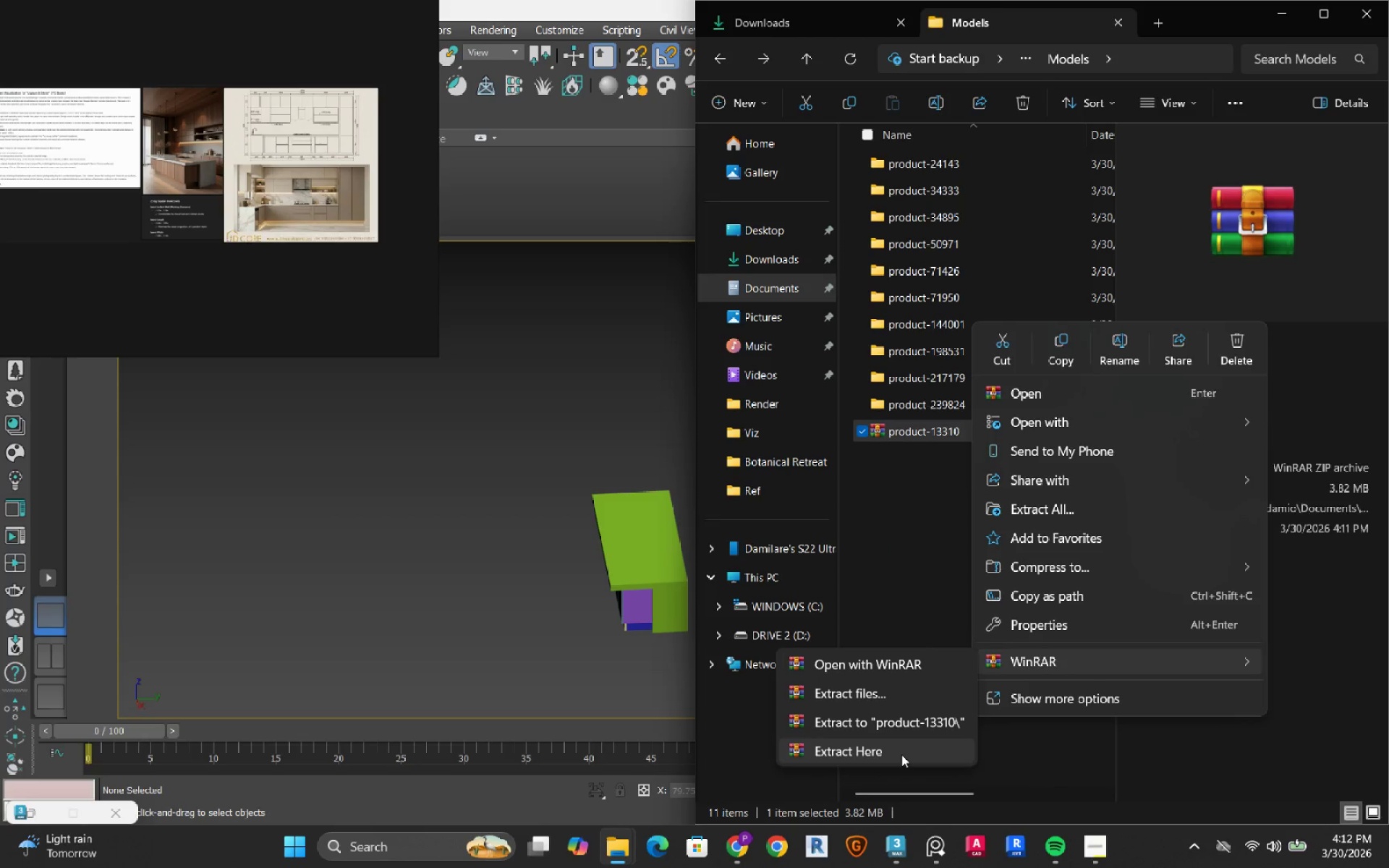 
left_click([908, 727])
 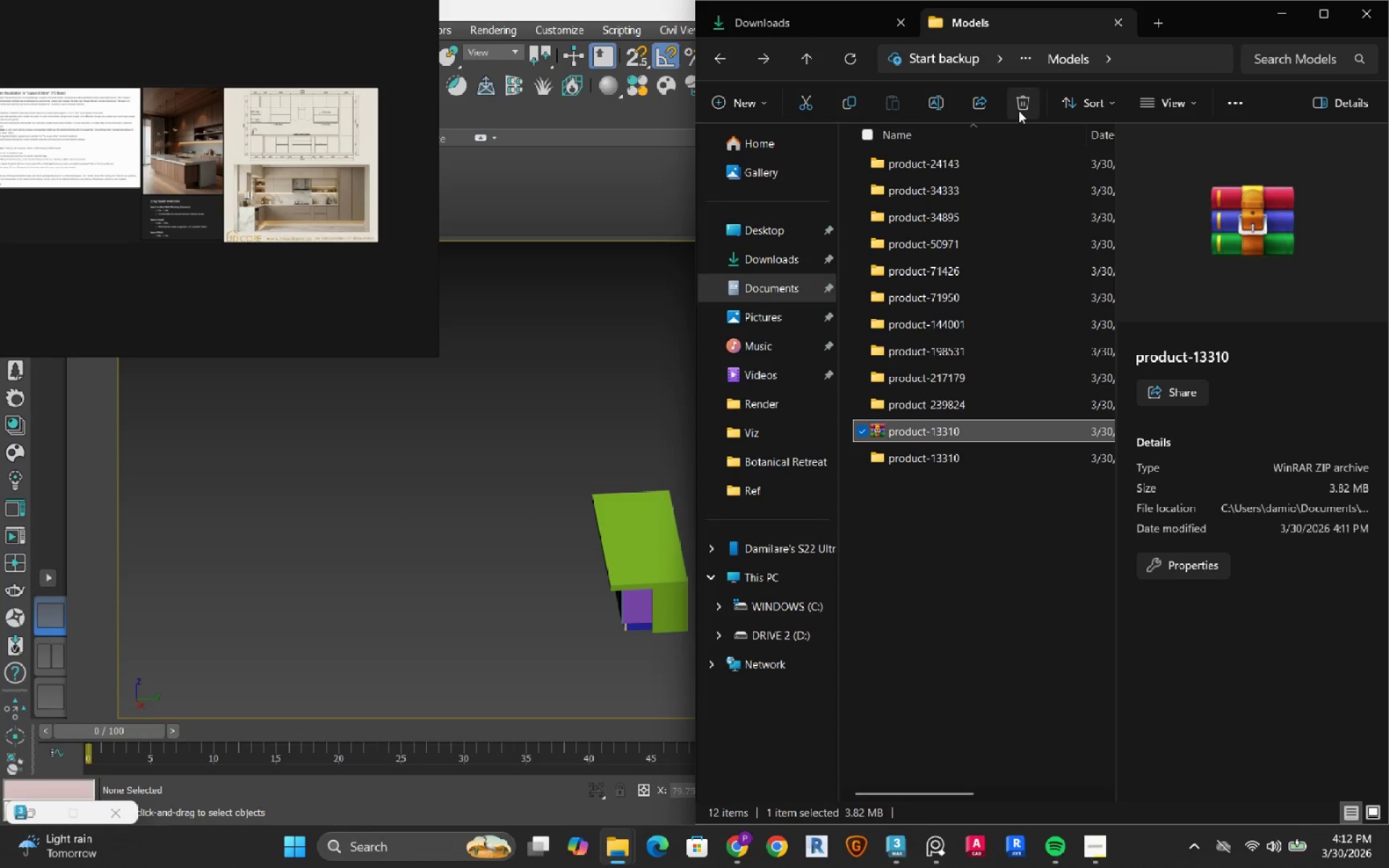 
left_click([1025, 98])
 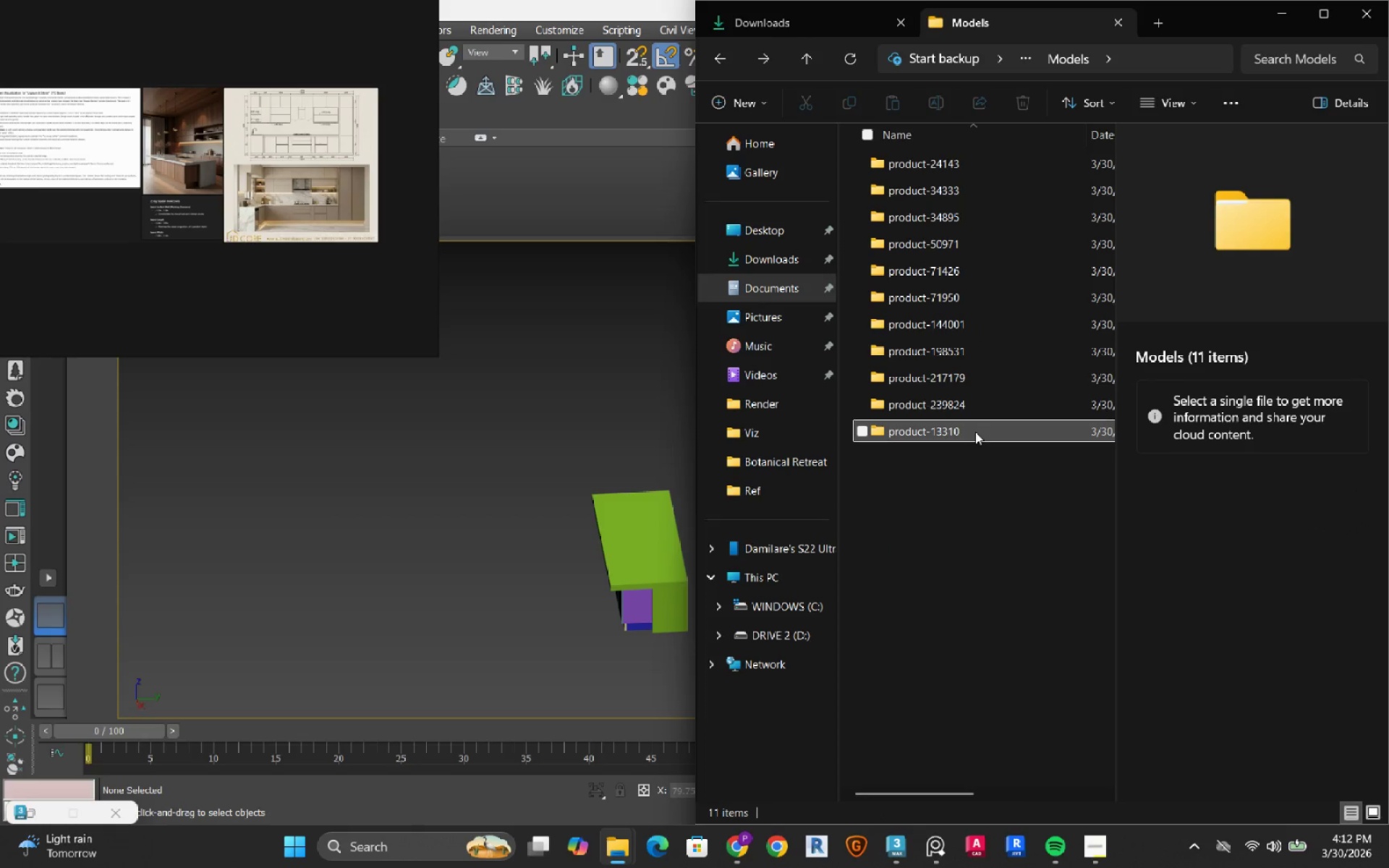 
double_click([975, 432])
 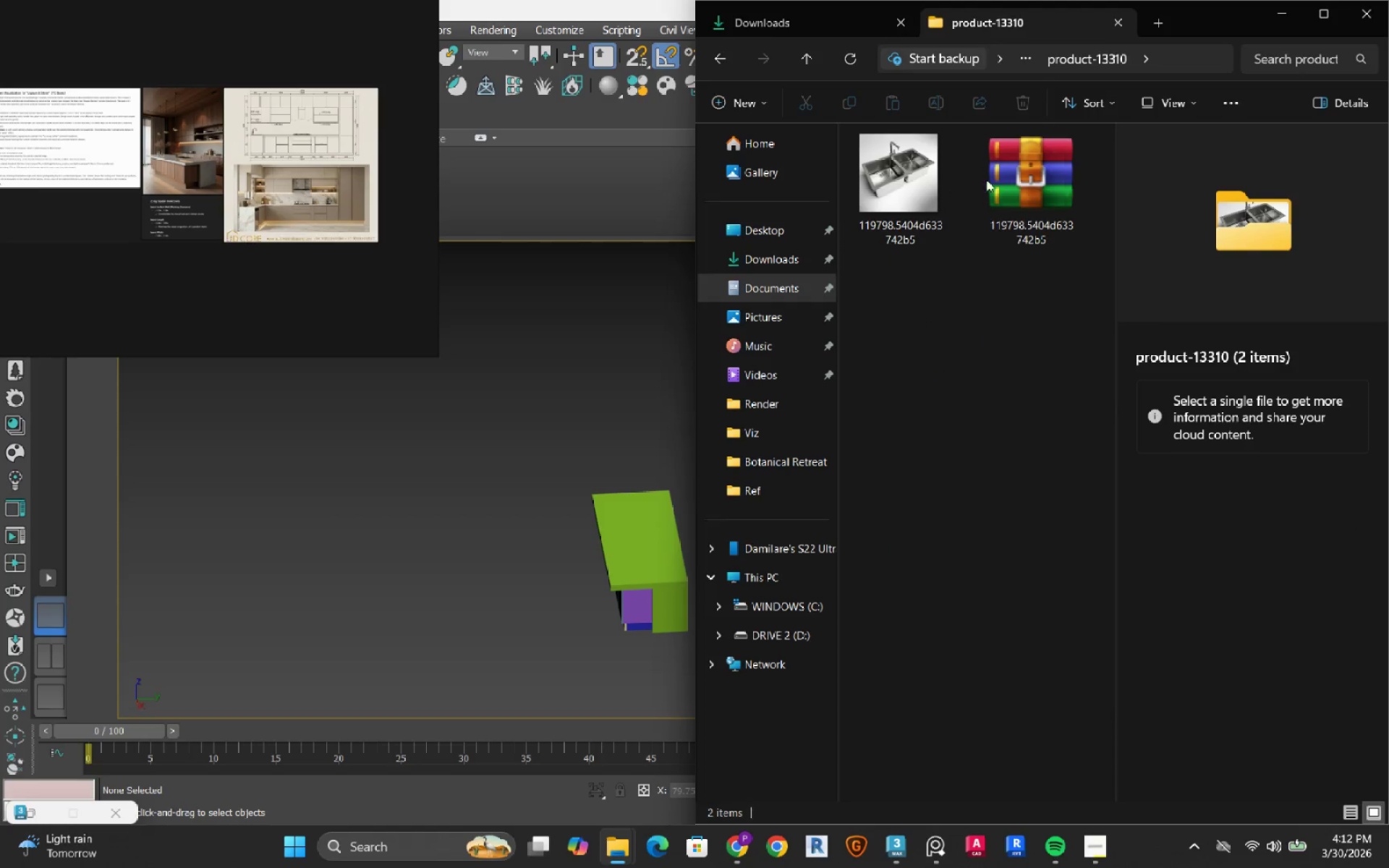 
left_click([1014, 177])
 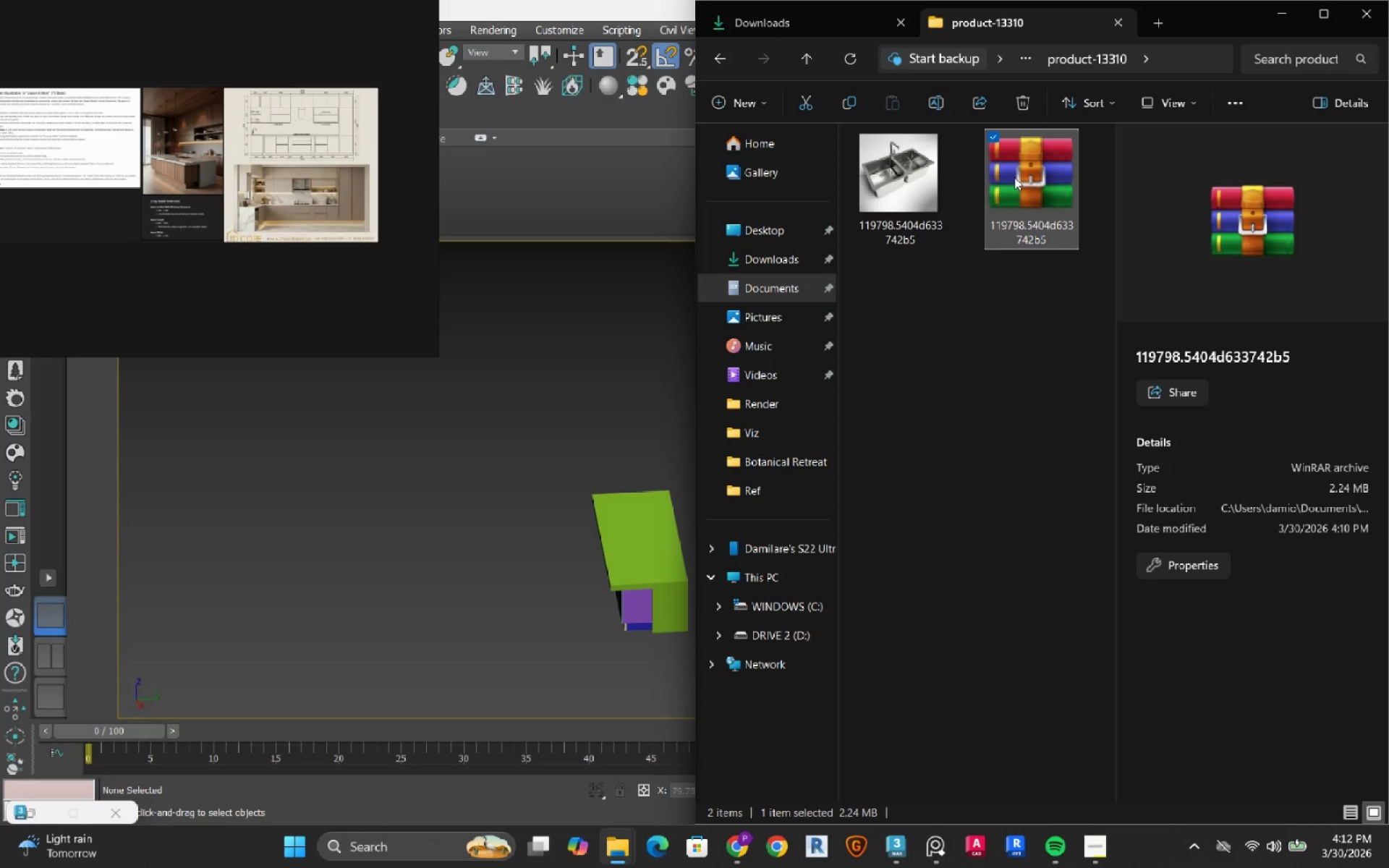 
right_click([1014, 177])
 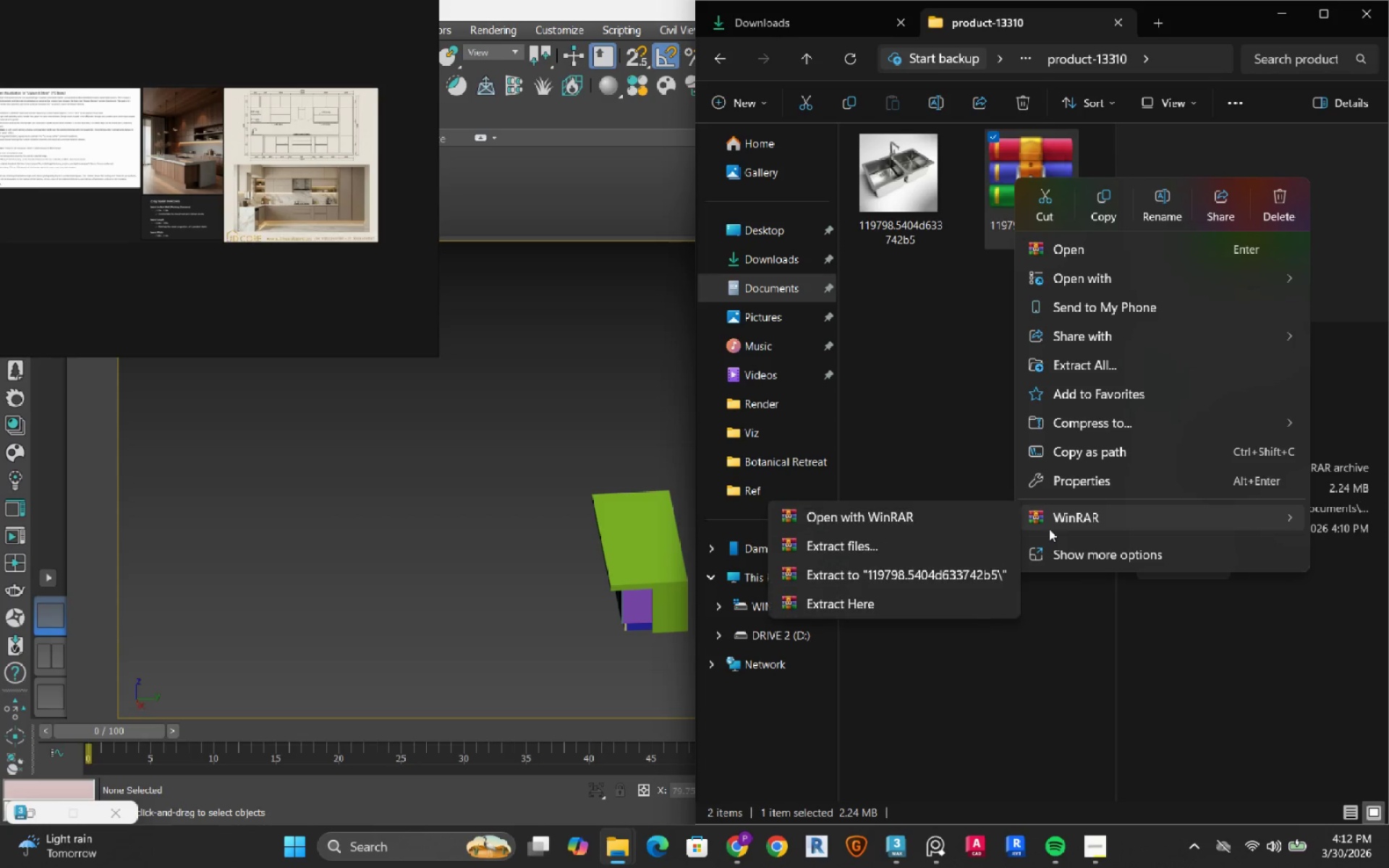 
left_click([930, 603])
 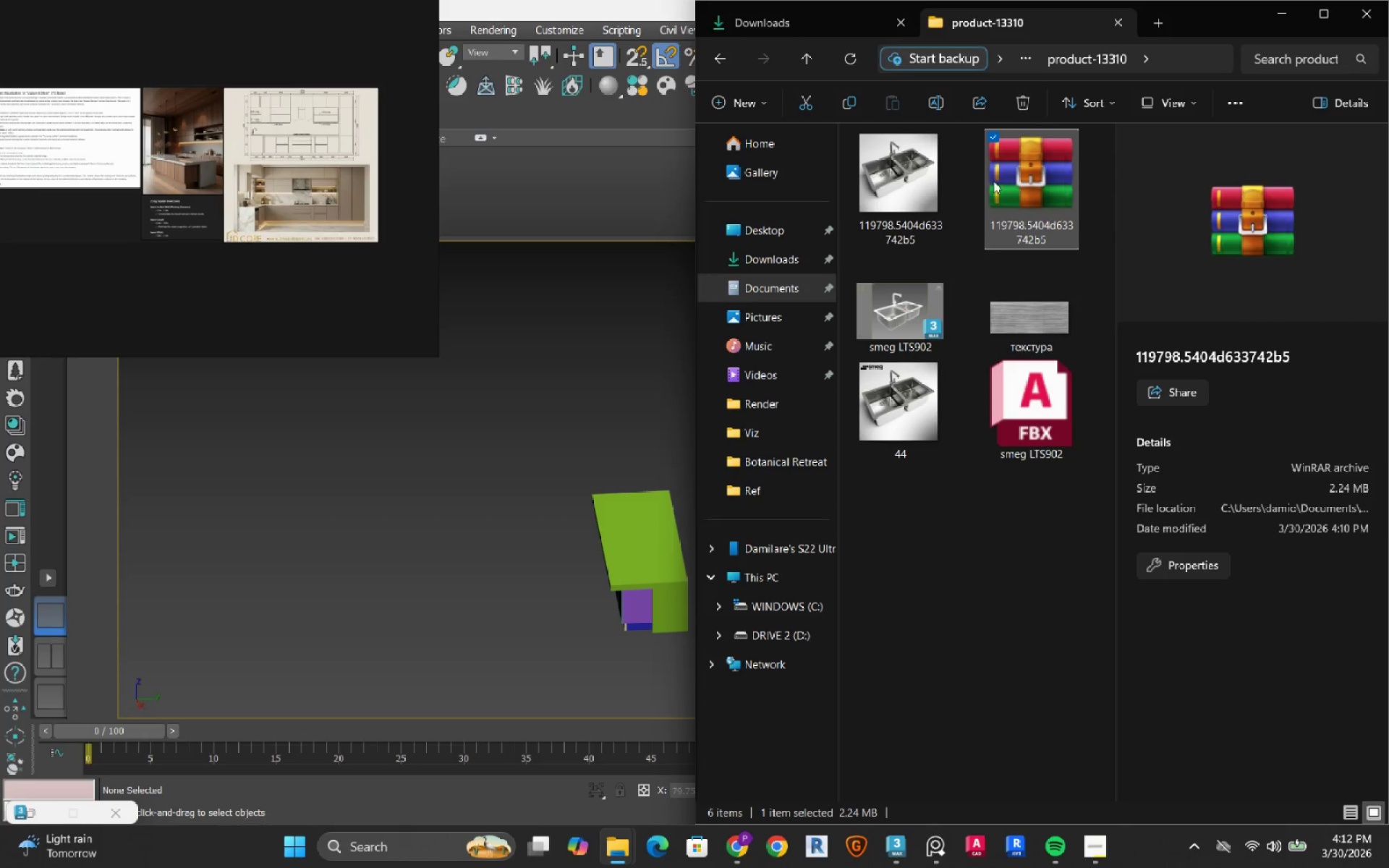 
left_click([1022, 103])
 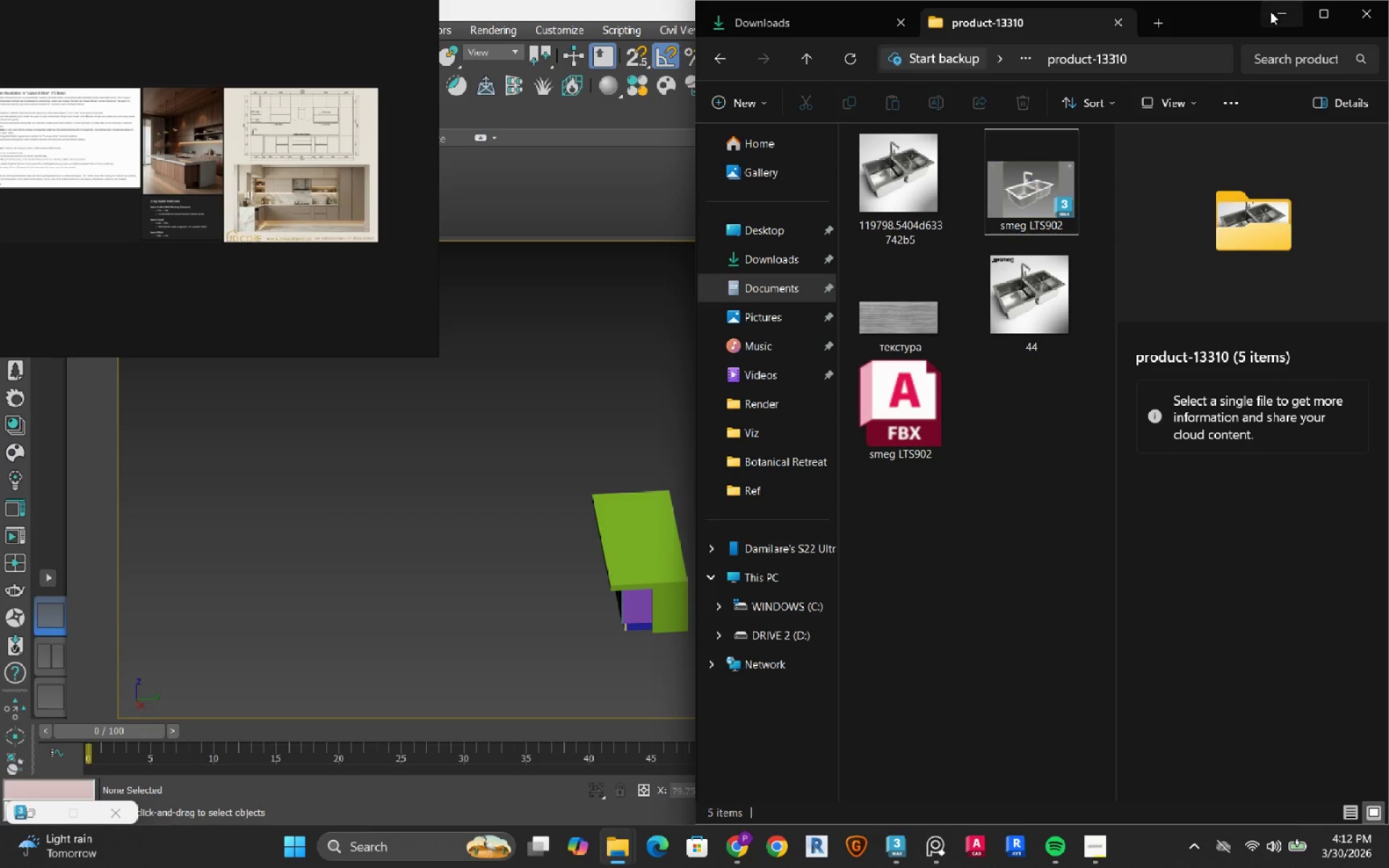 
left_click([1276, 12])
 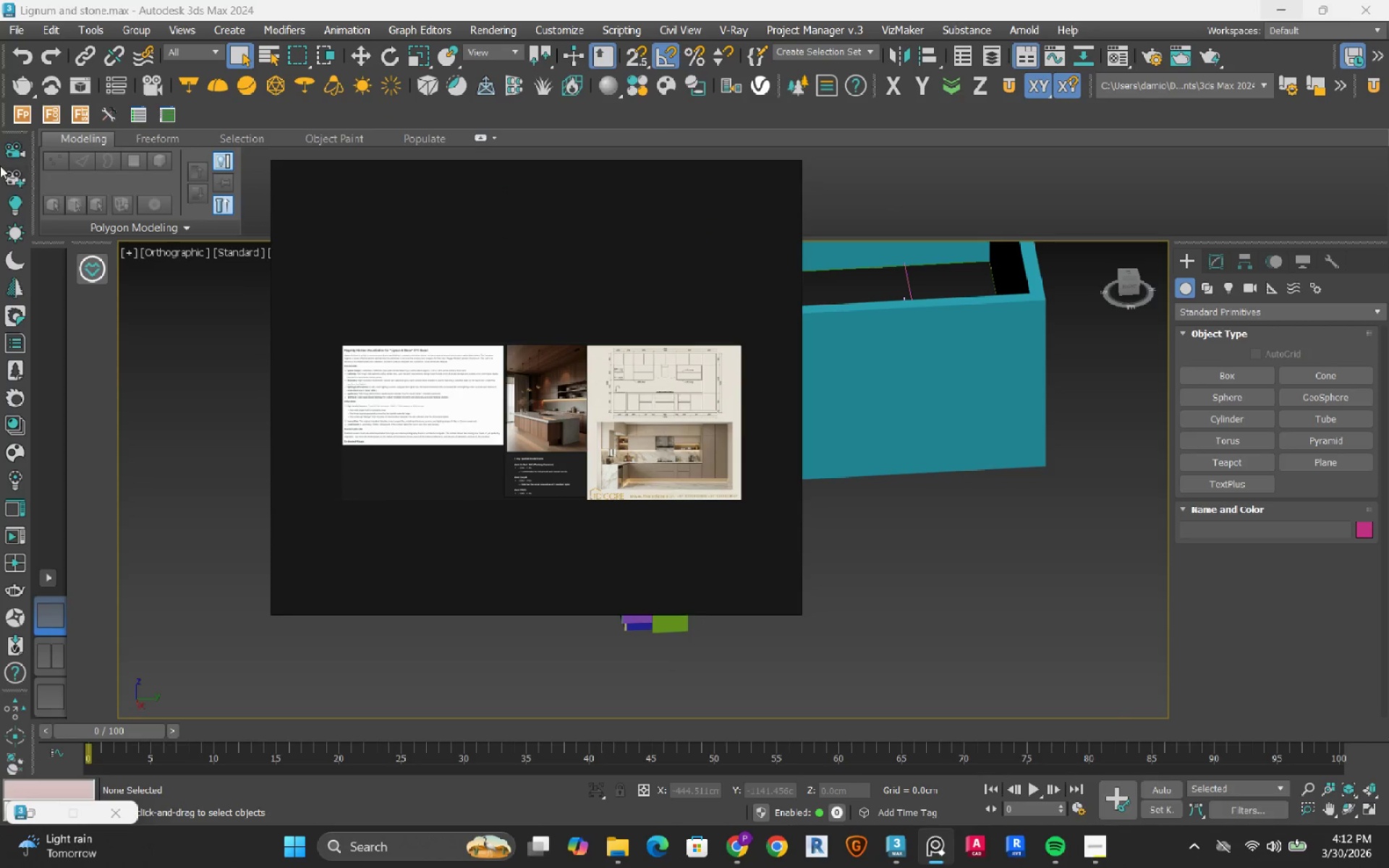 
left_click([12, 29])
 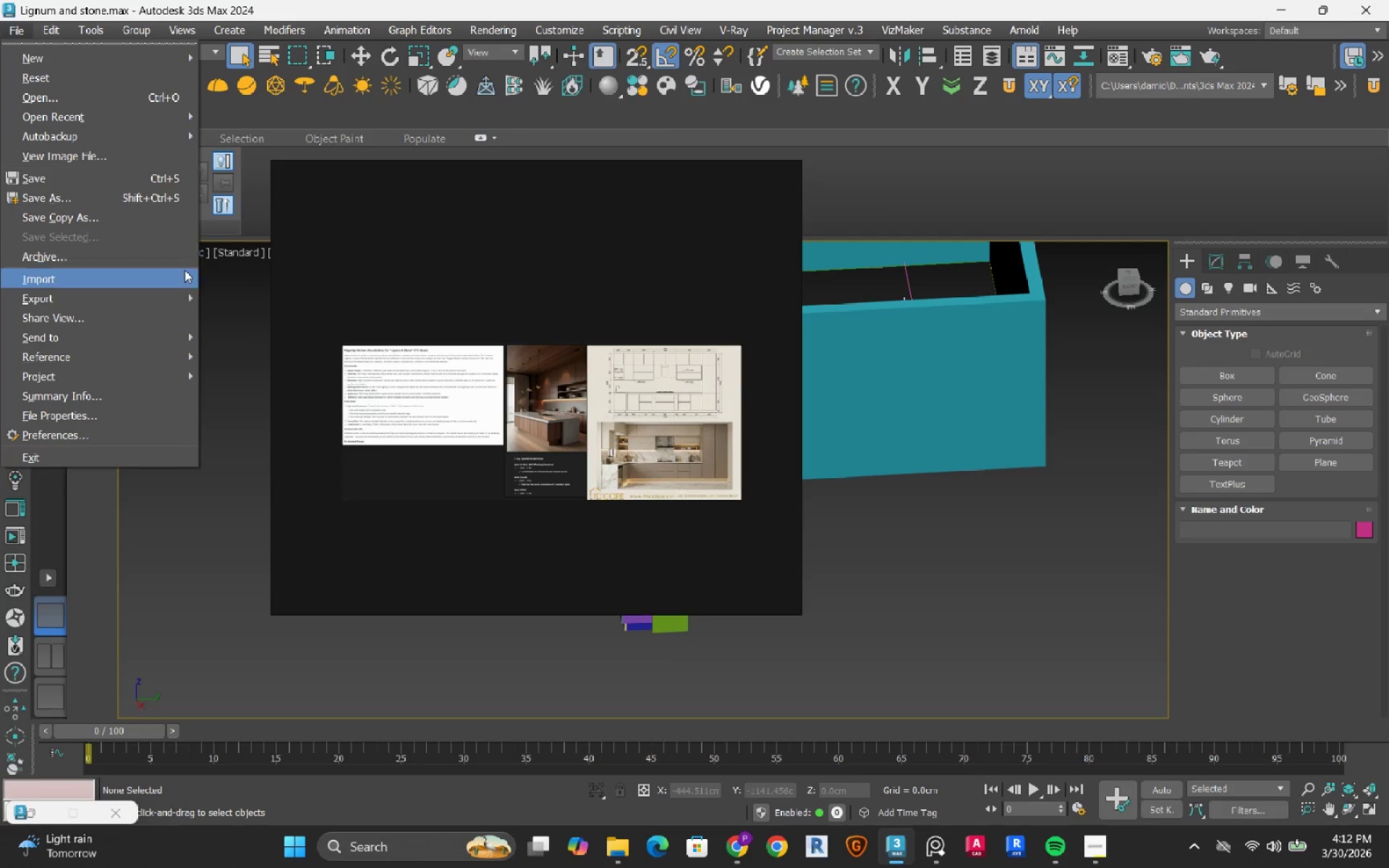 
left_click([182, 276])
 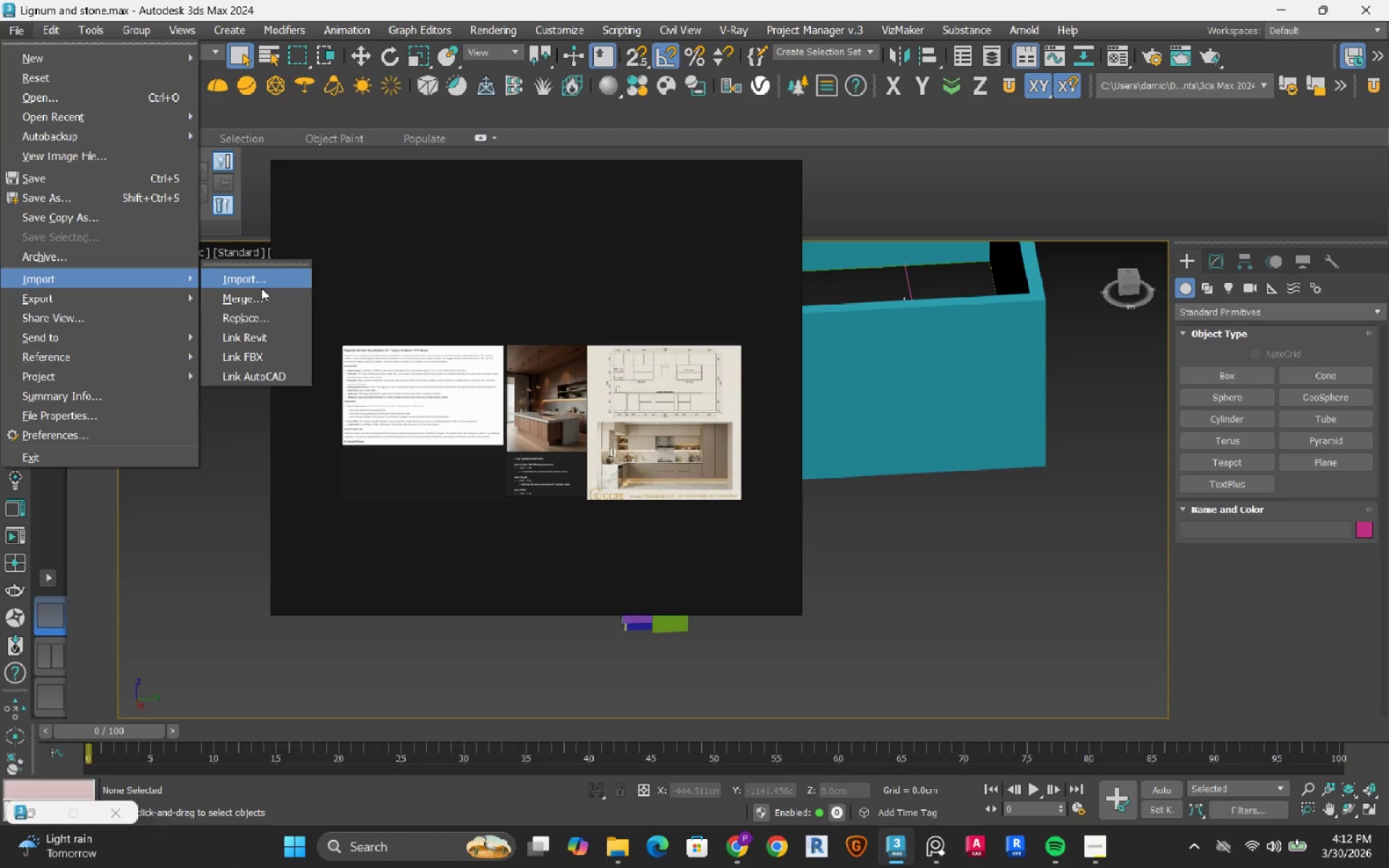 
left_click([258, 304])
 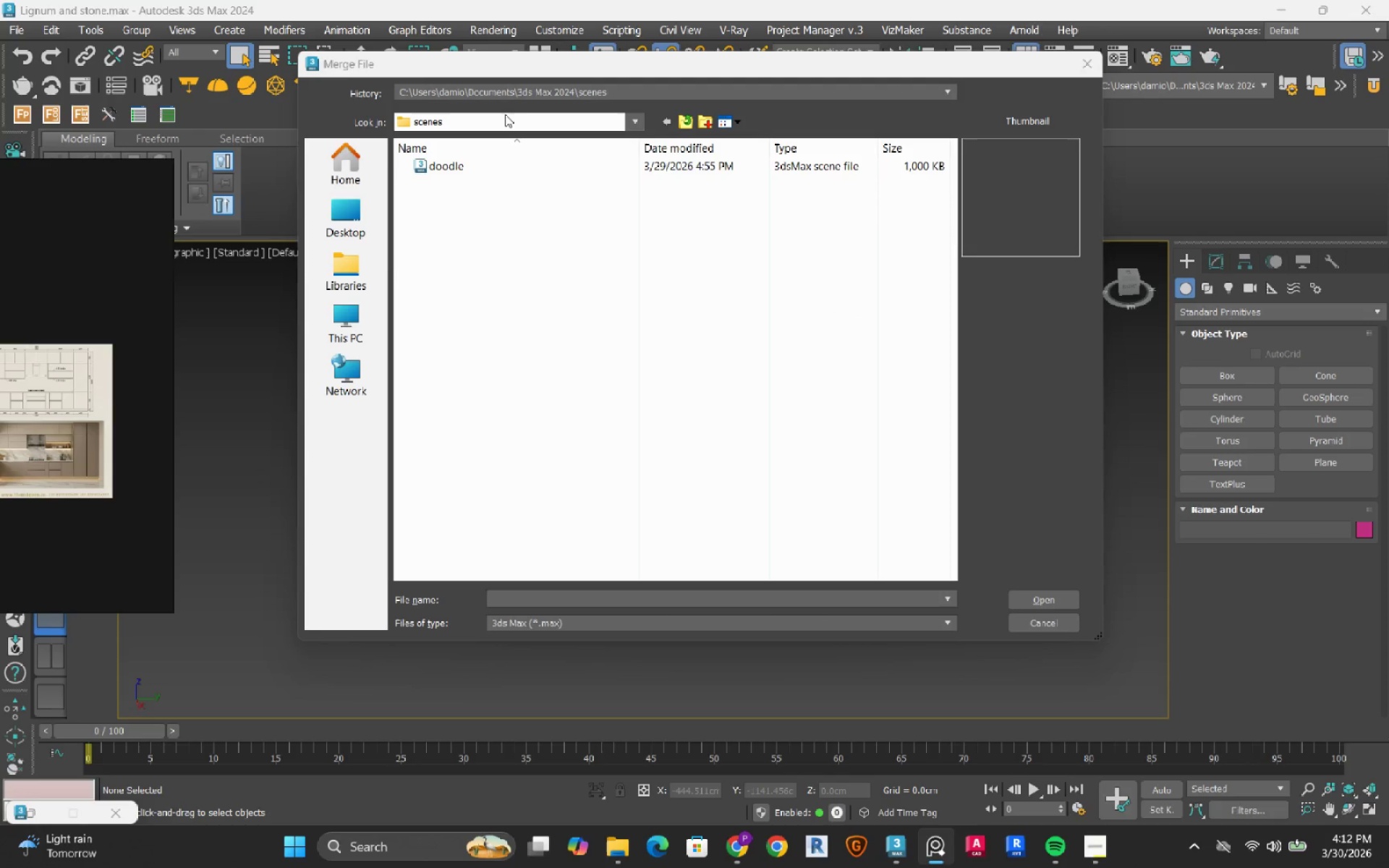 
left_click([525, 97])
 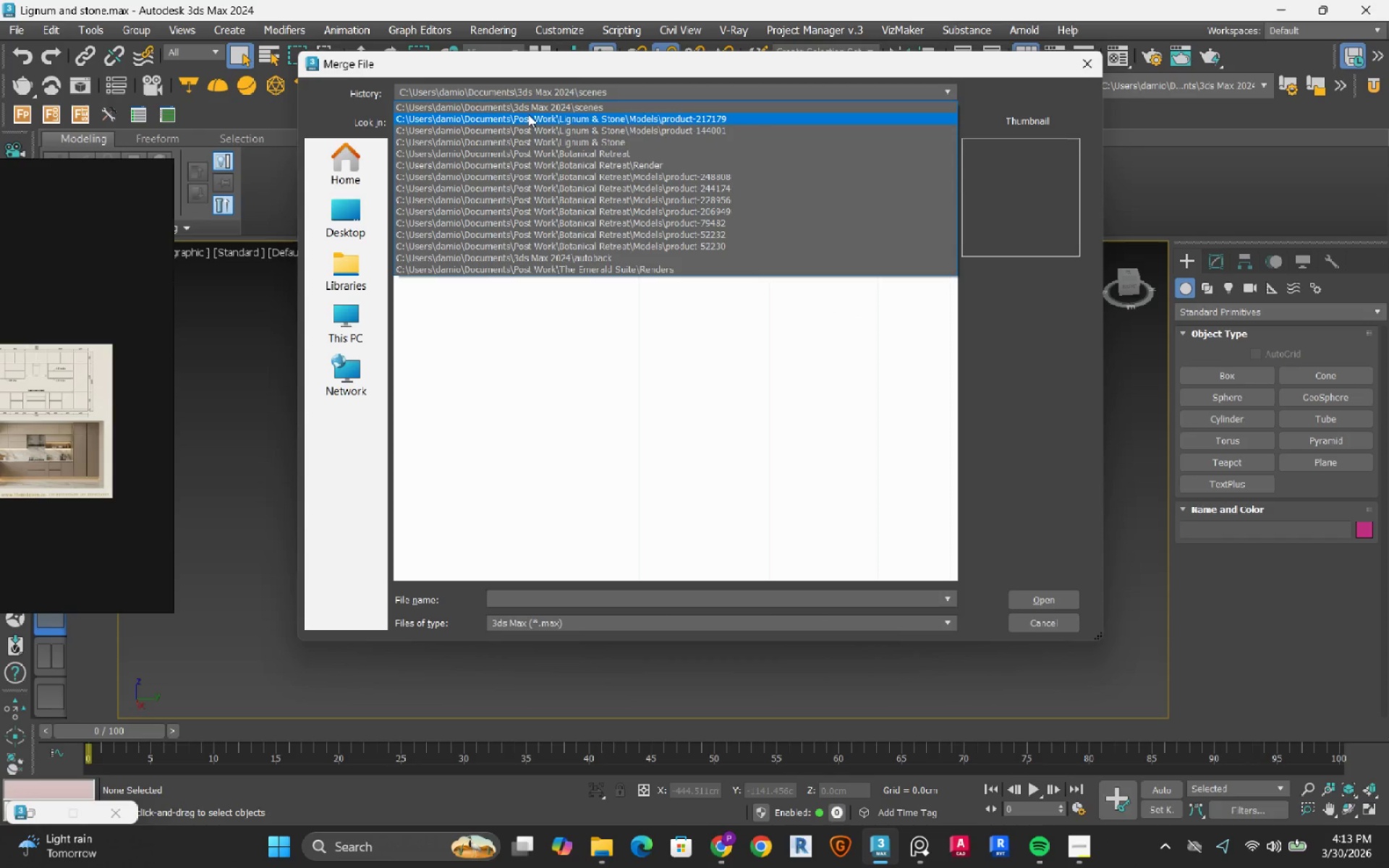 
left_click([528, 115])
 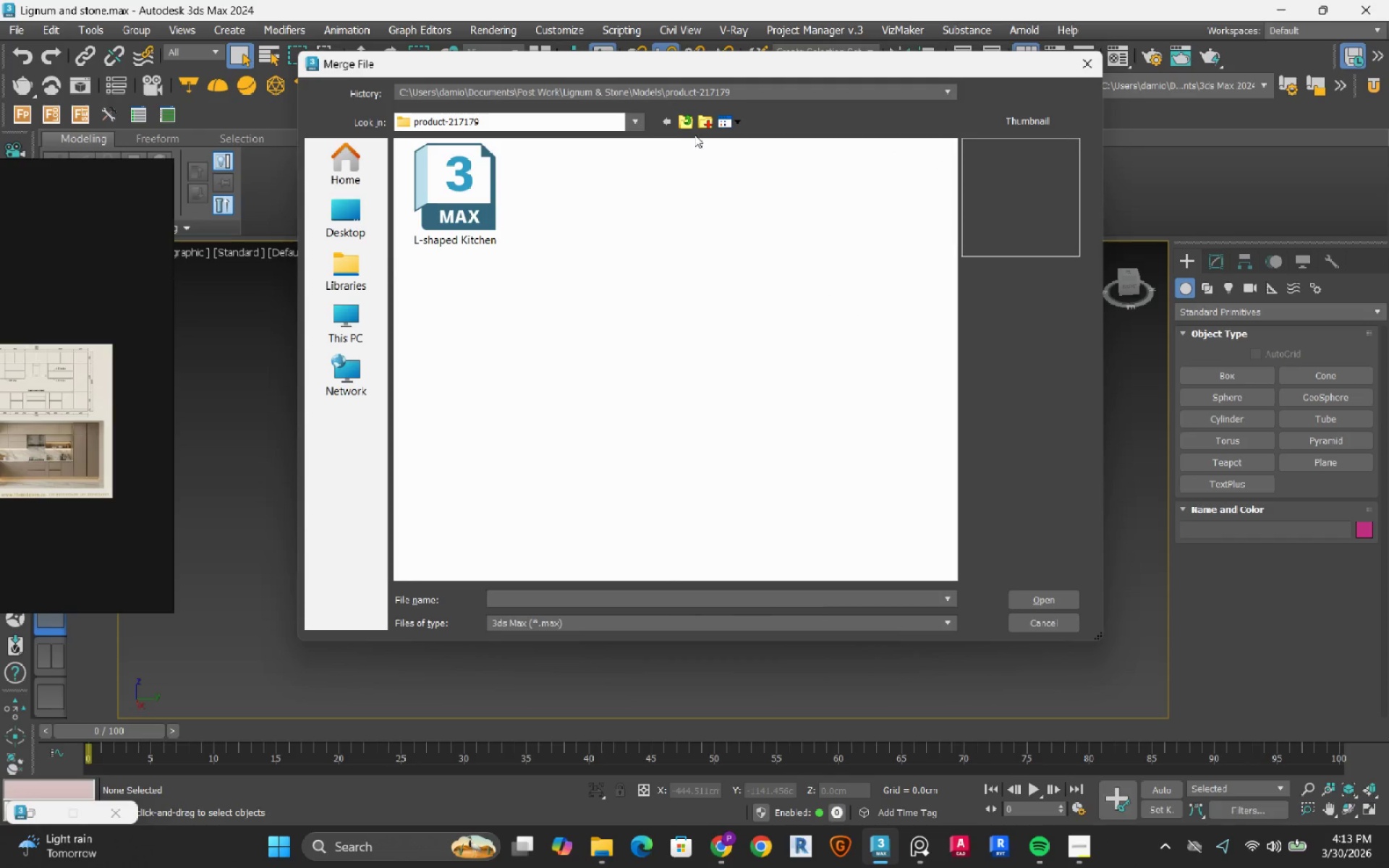 
left_click([689, 126])
 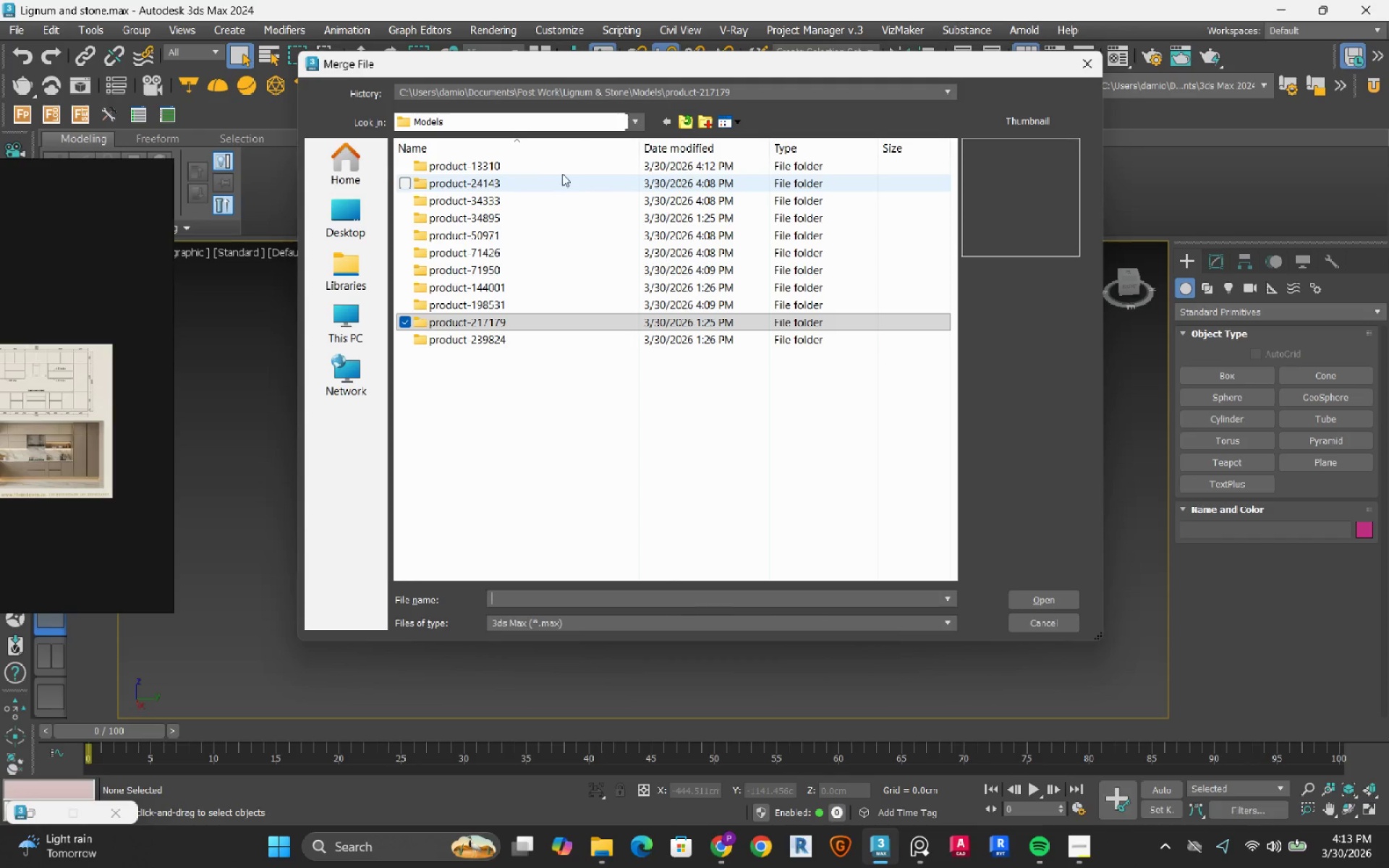 
double_click([549, 158])
 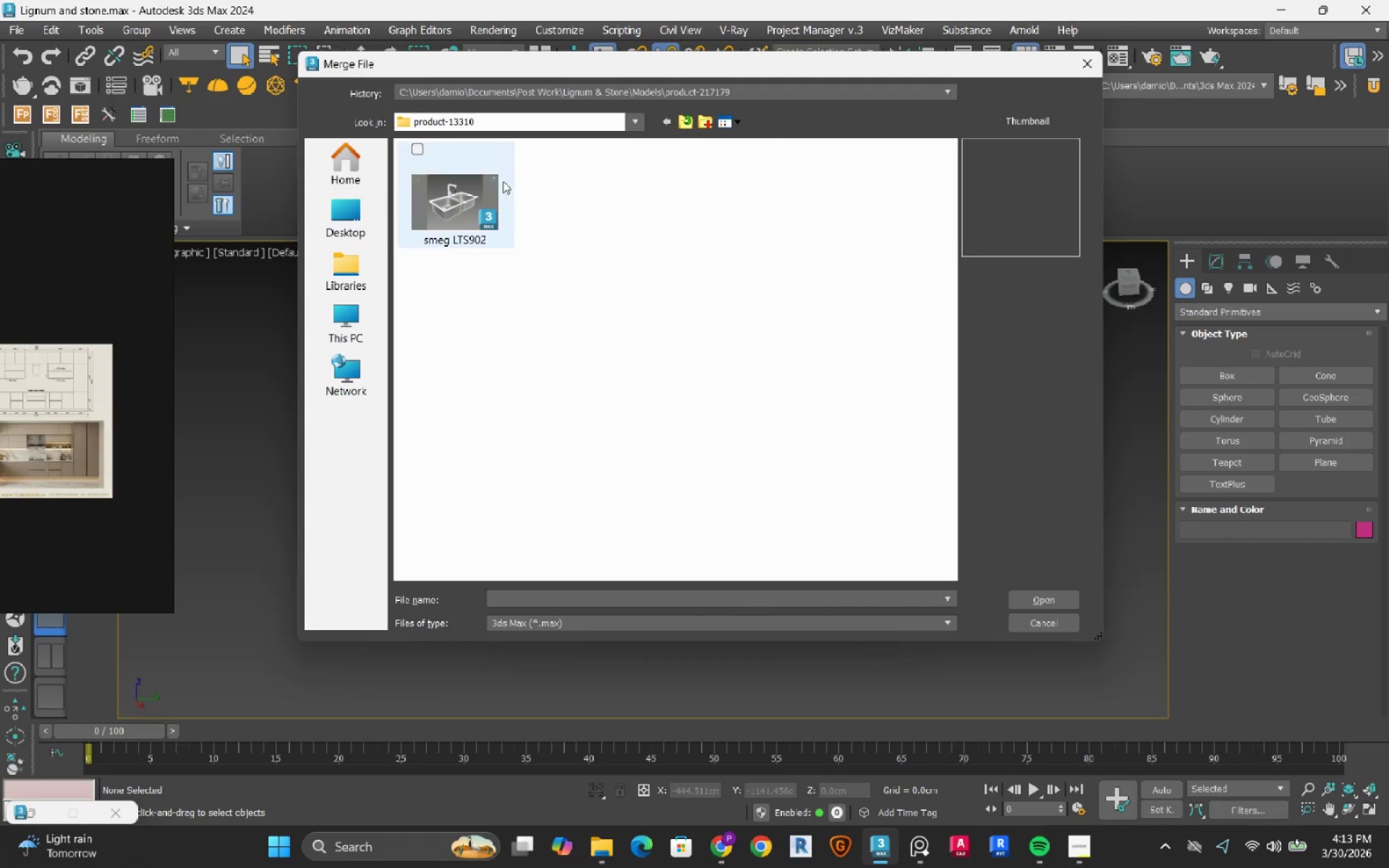 
left_click([445, 200])
 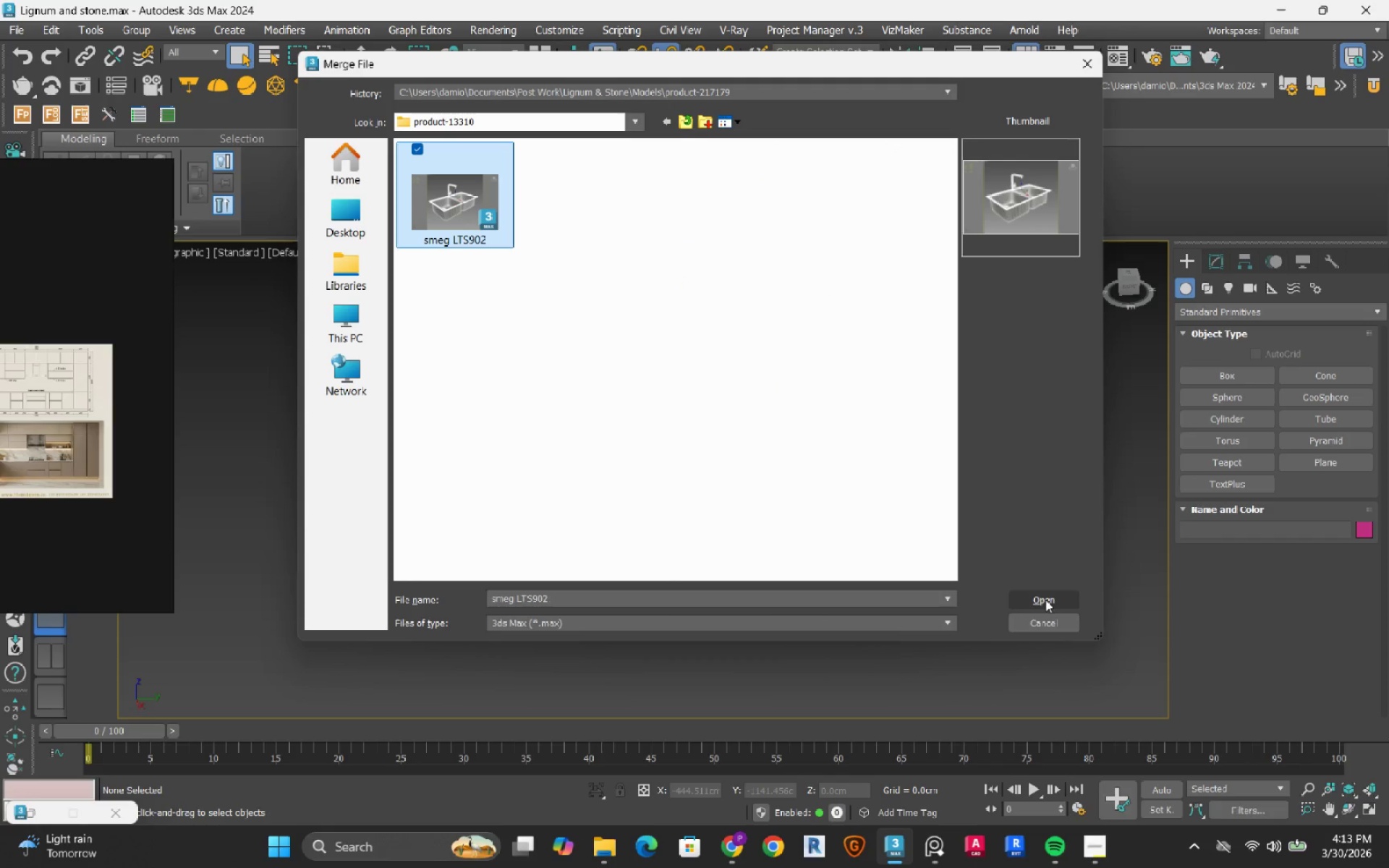 
left_click([1050, 601])
 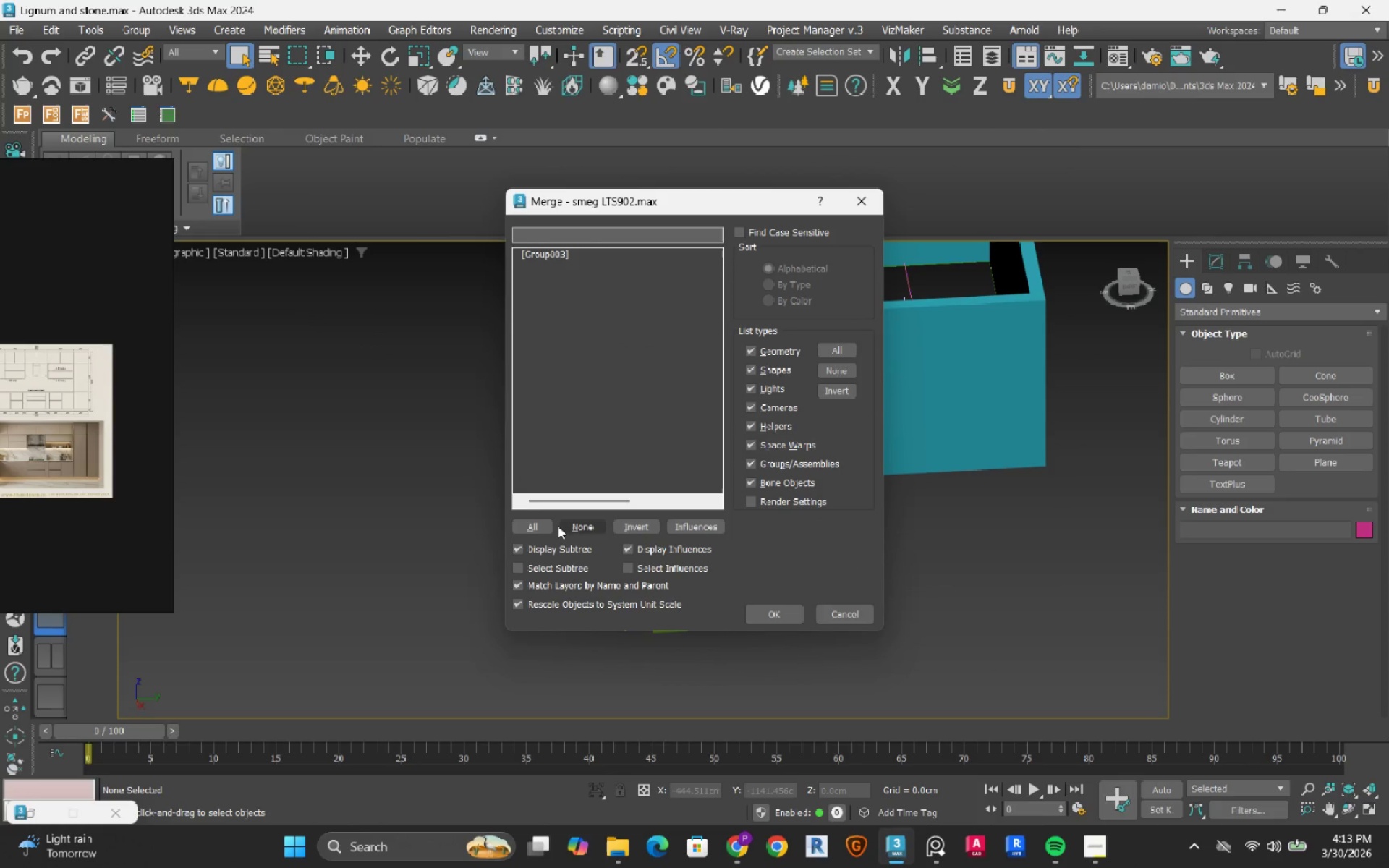 
left_click([535, 524])